 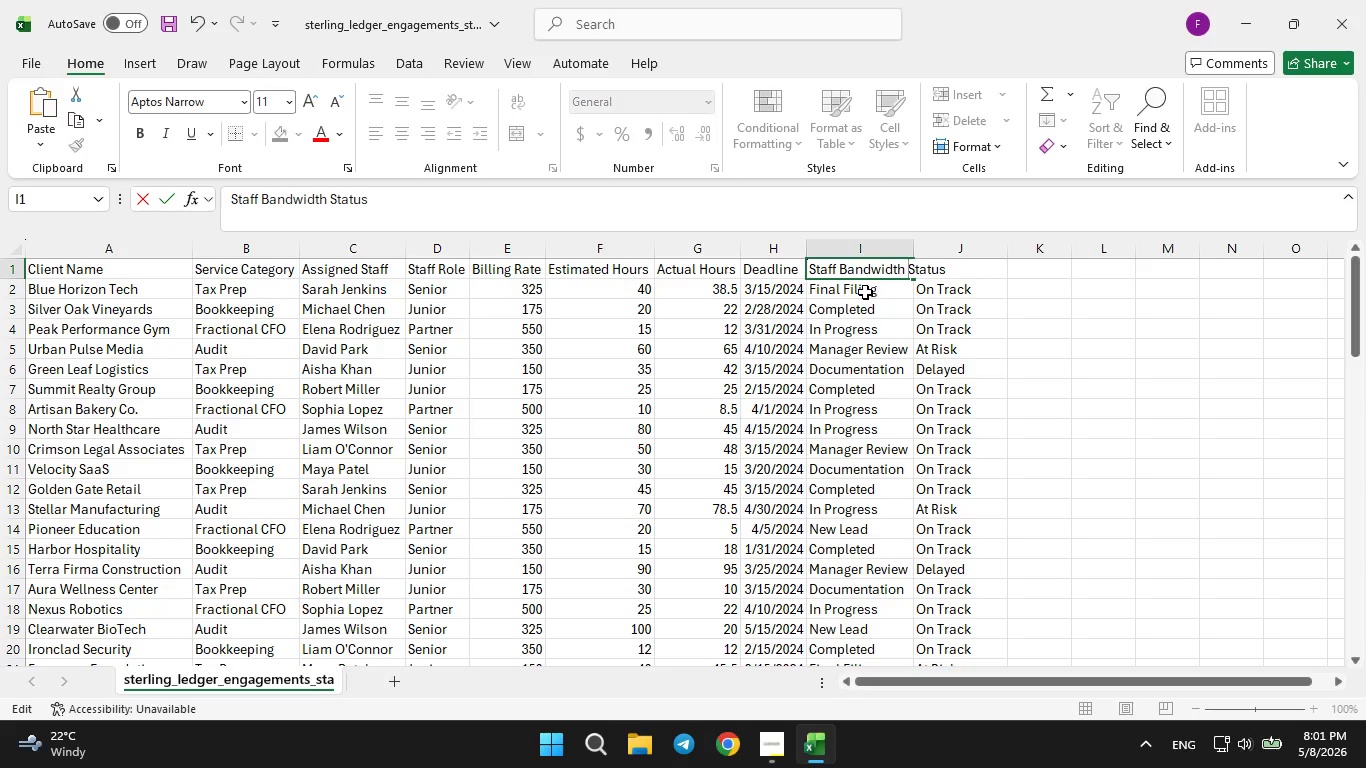 
key(Enter)
 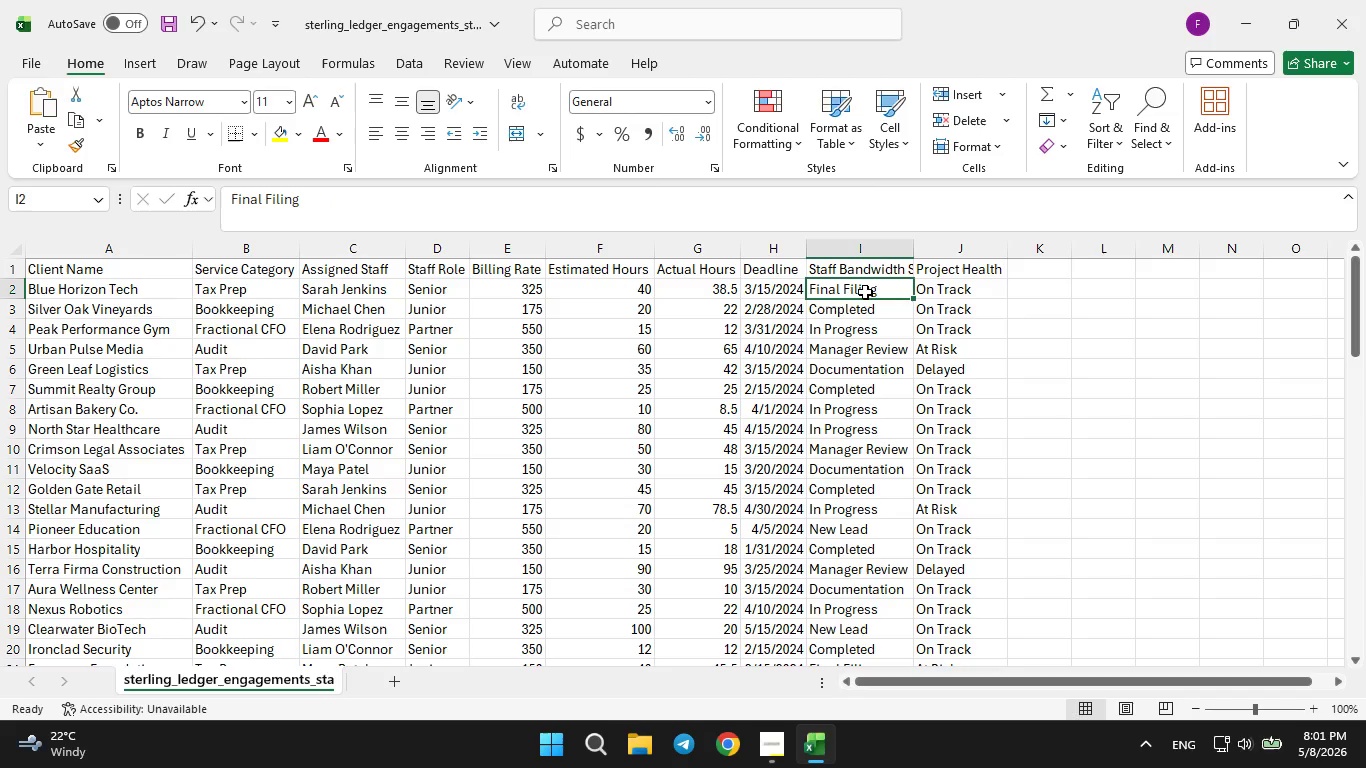 
key(Control+S)
 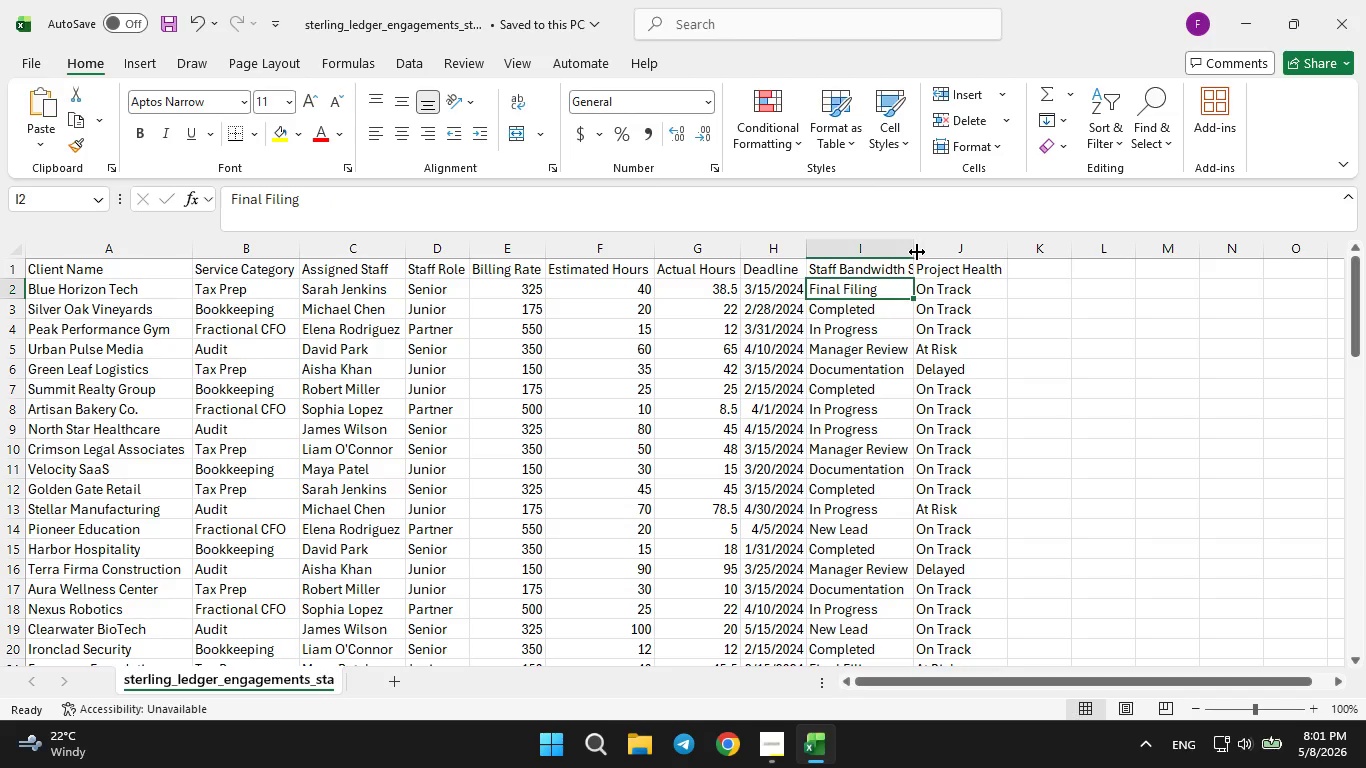 
double_click([917, 251])
 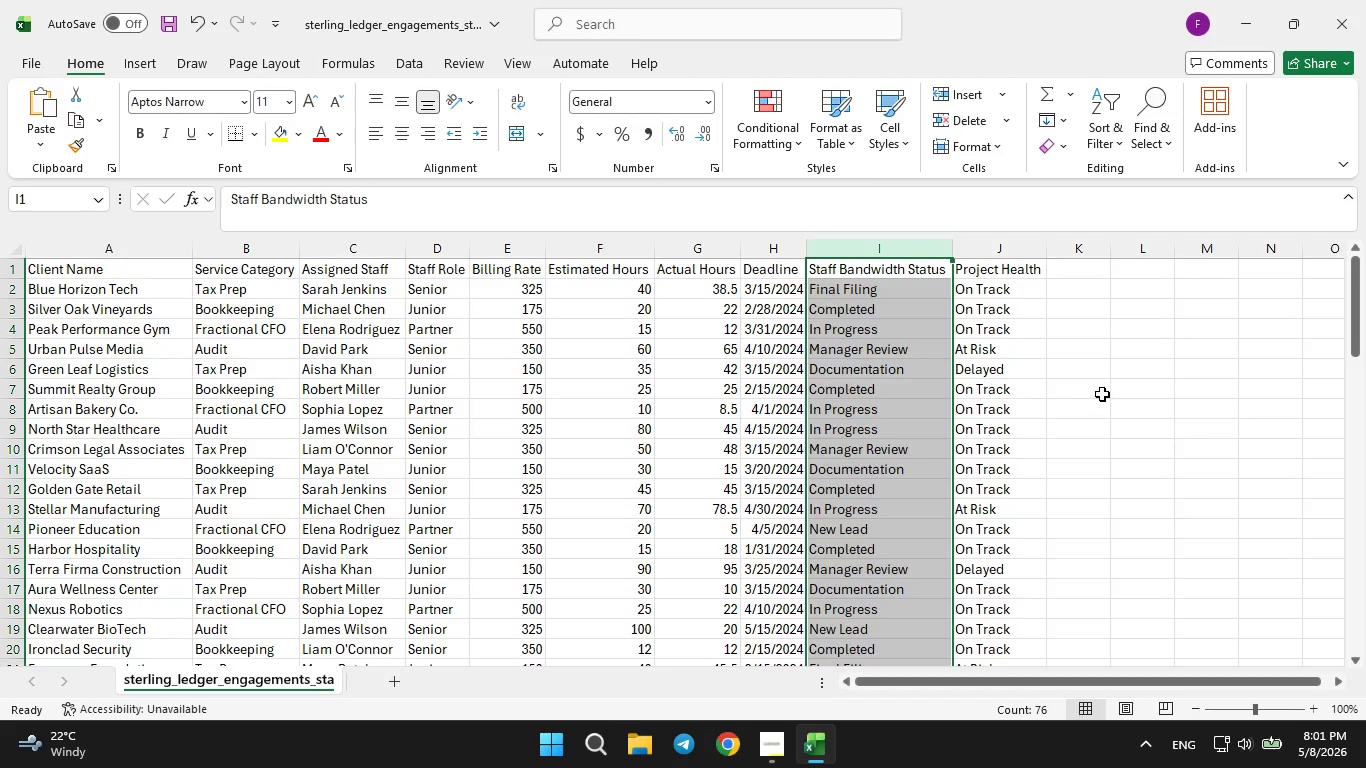 
triple_click([917, 251])
 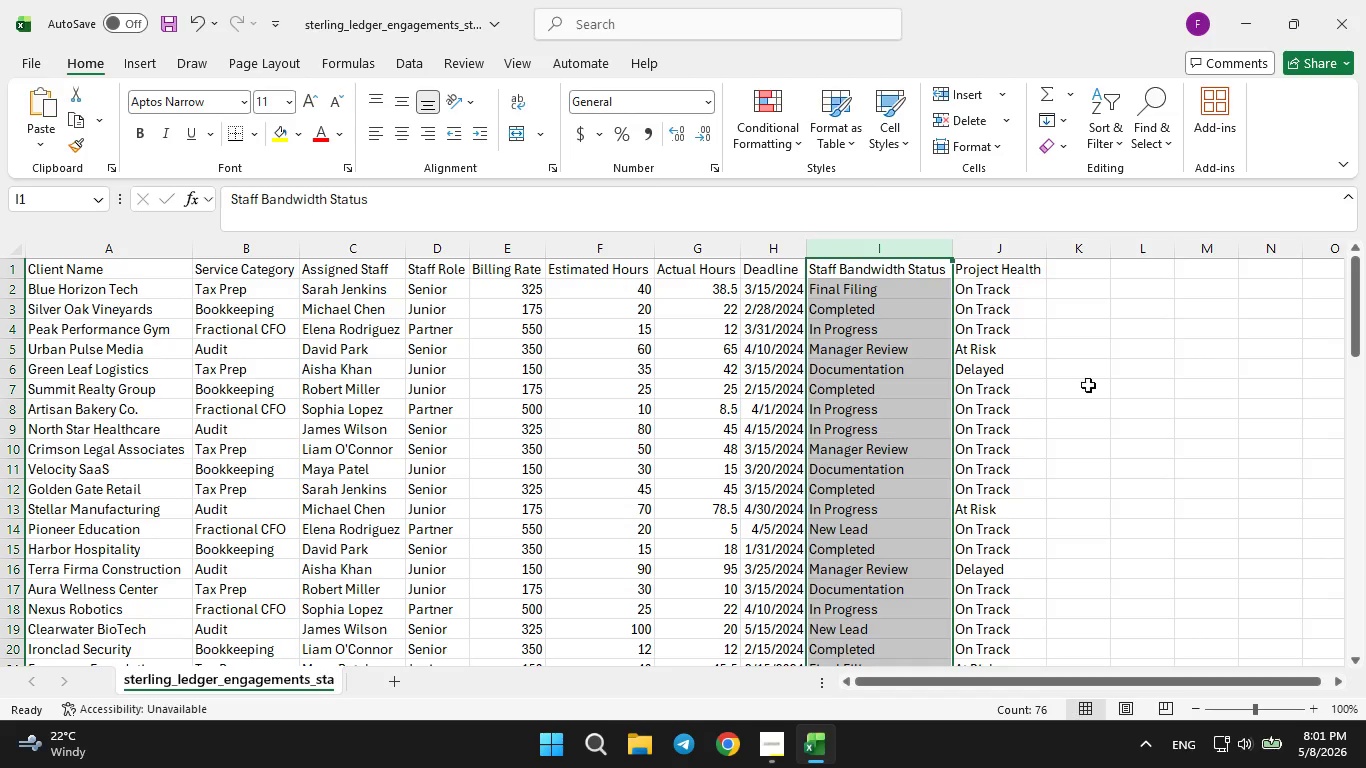 
left_click([1104, 394])
 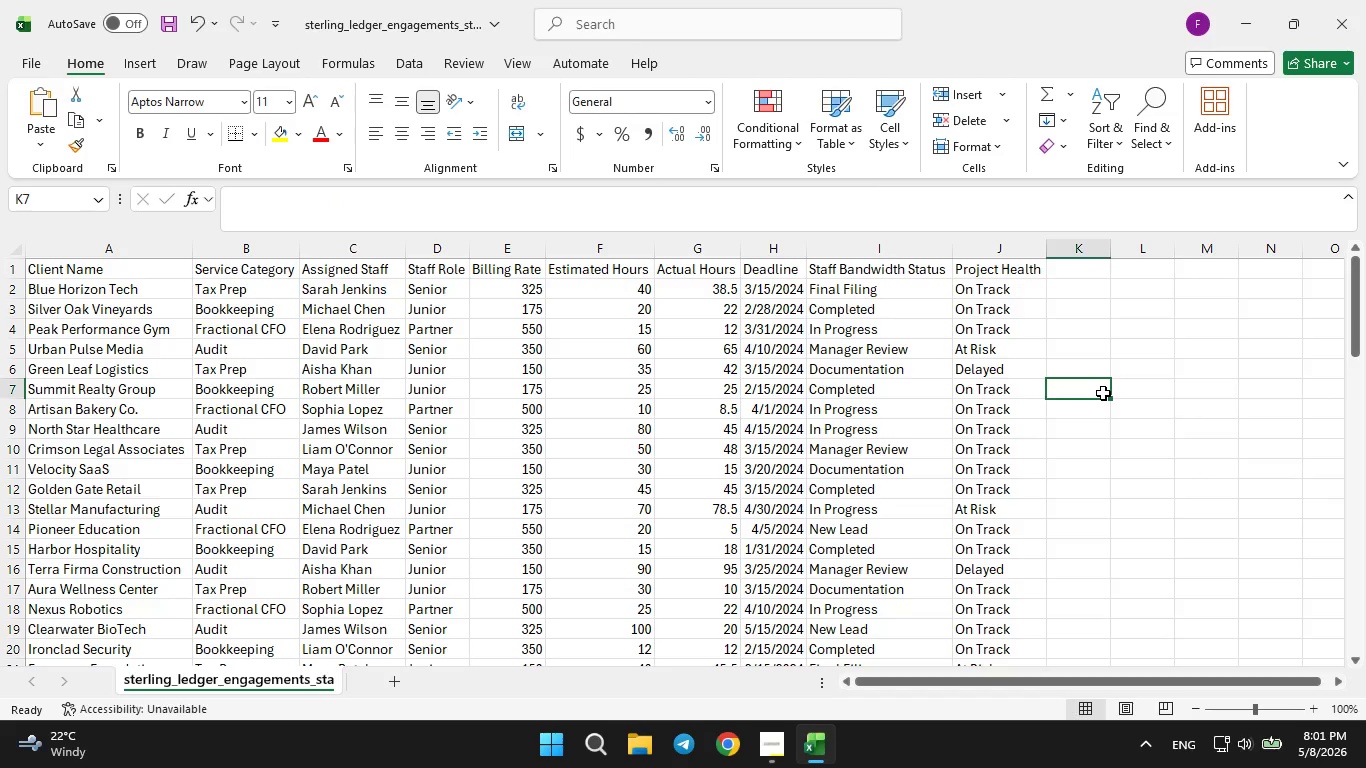 
key(Control+S)
 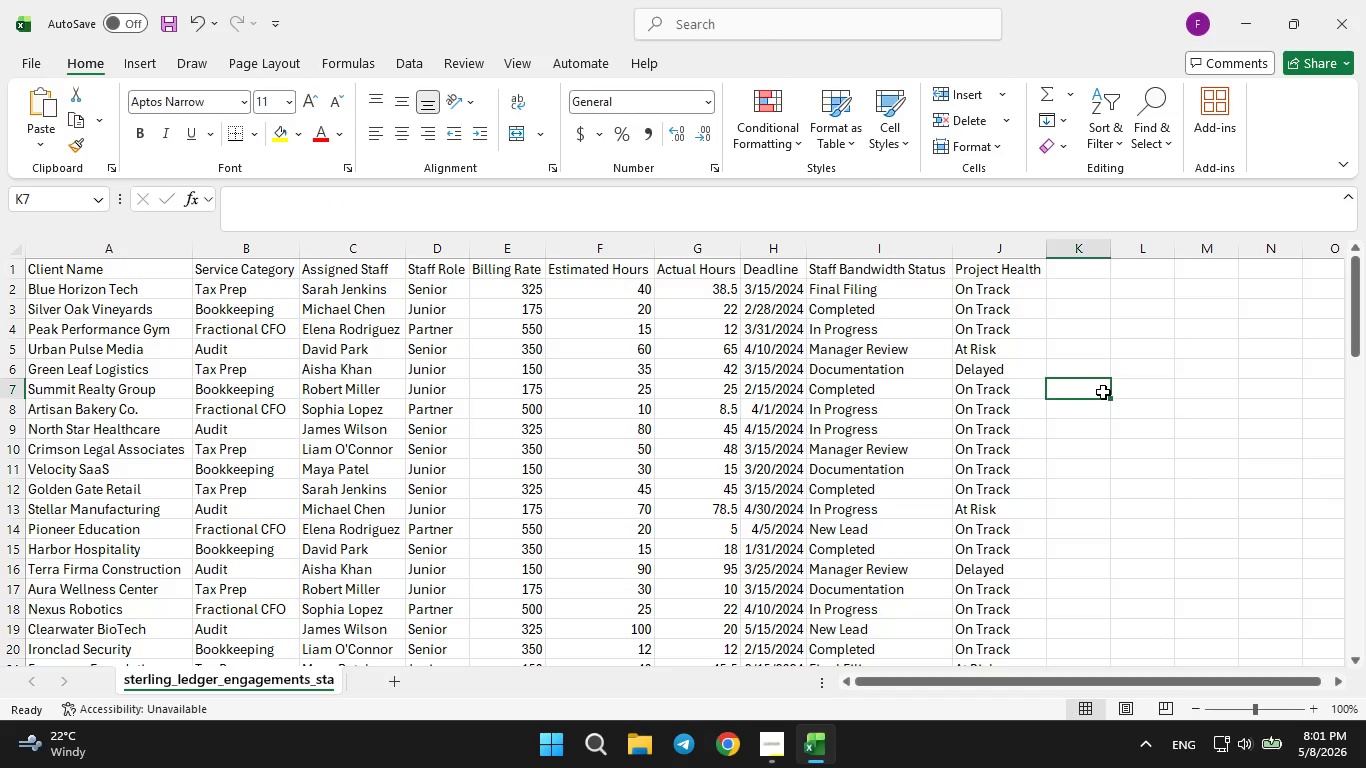 
key(Control+S)
 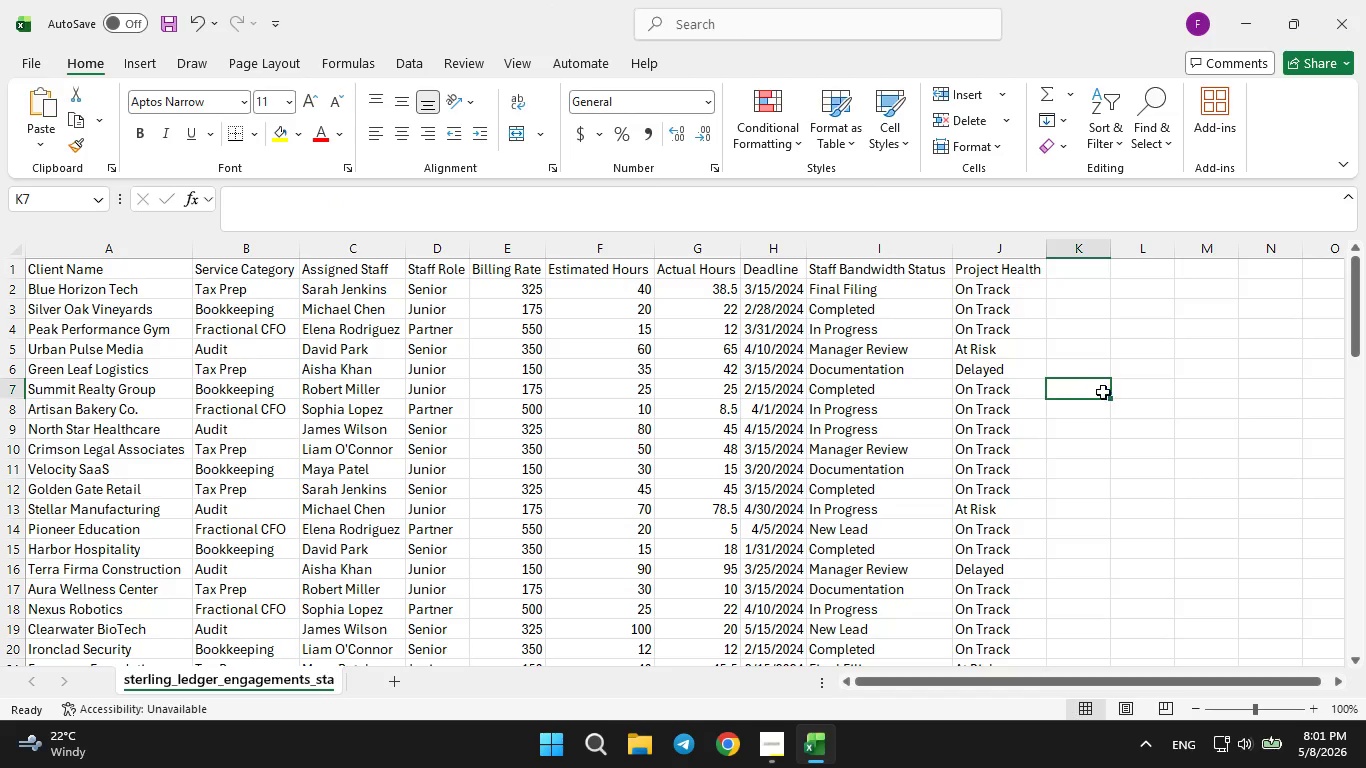 
key(Control+S)
 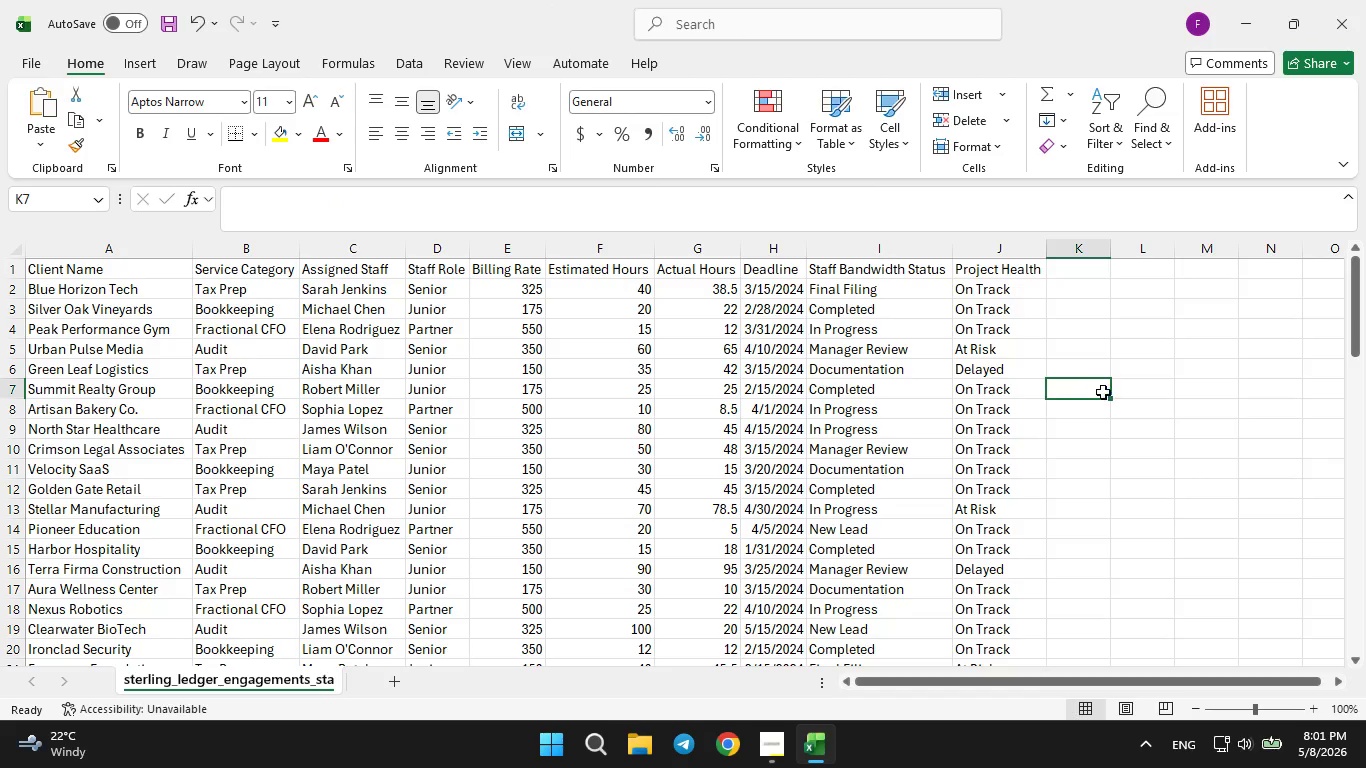 
key(Control+S)
 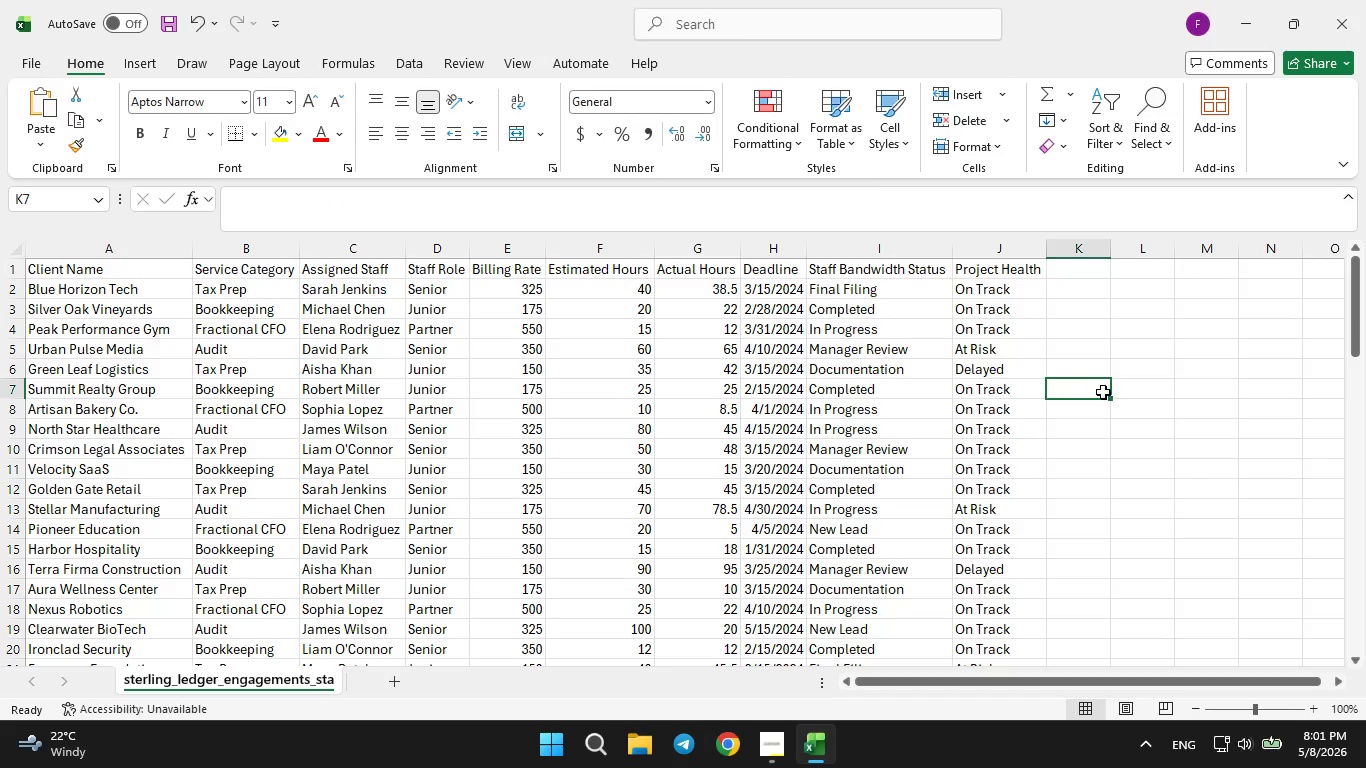 
key(Control+S)
 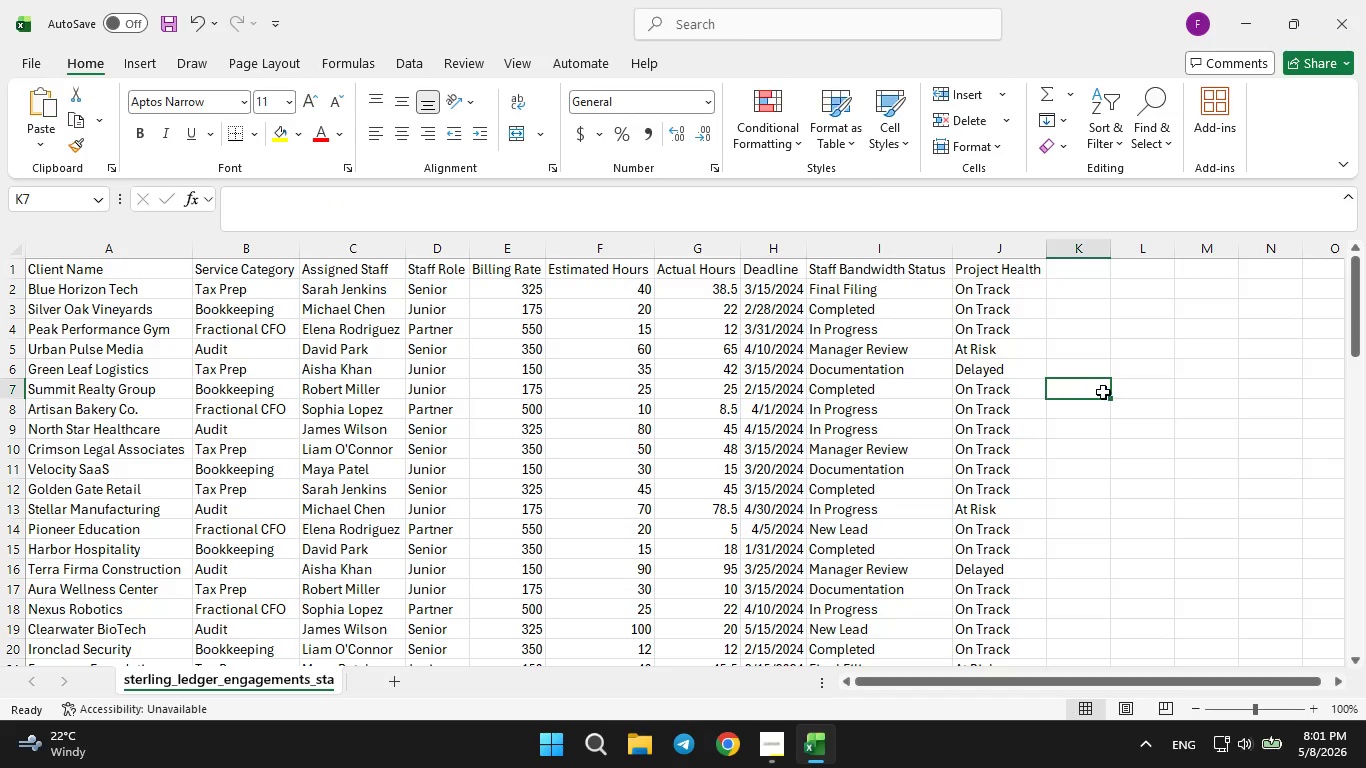 
key(Control+S)
 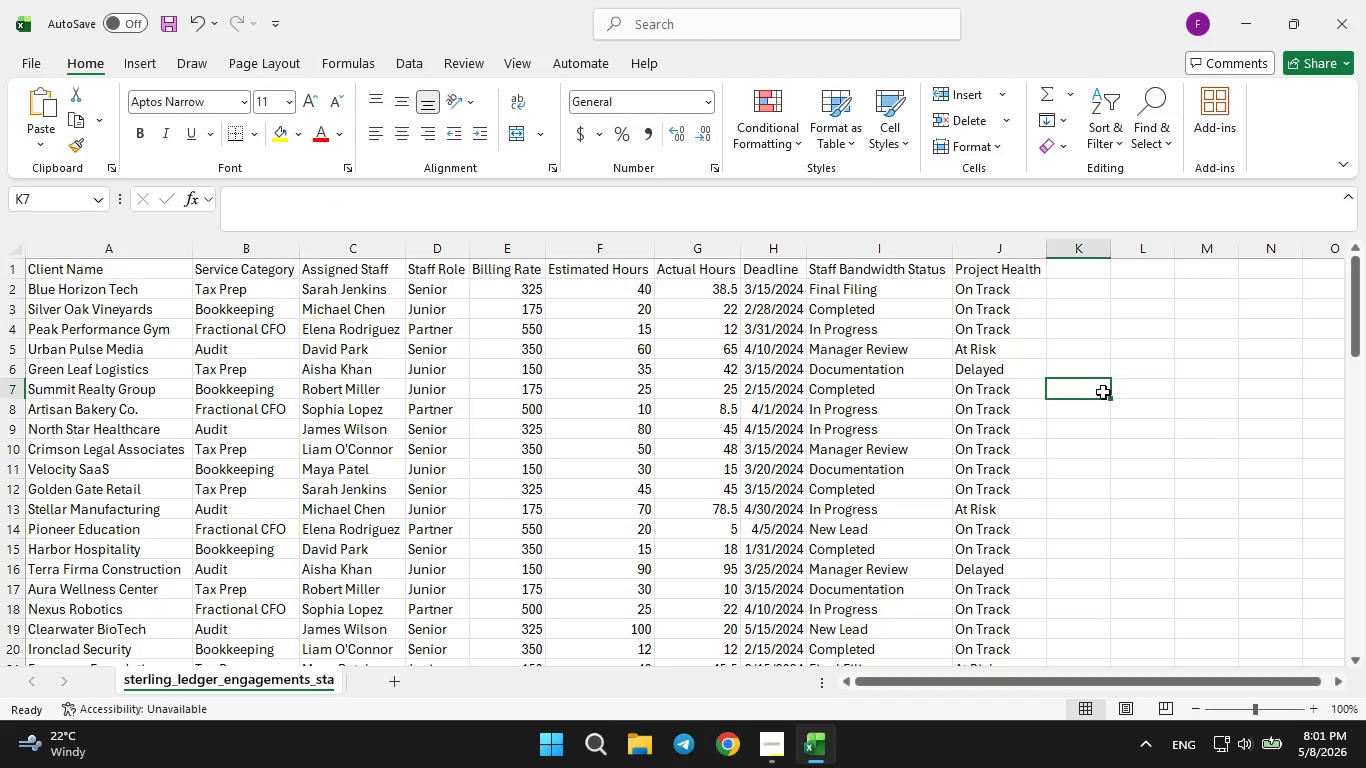 
key(Control+S)
 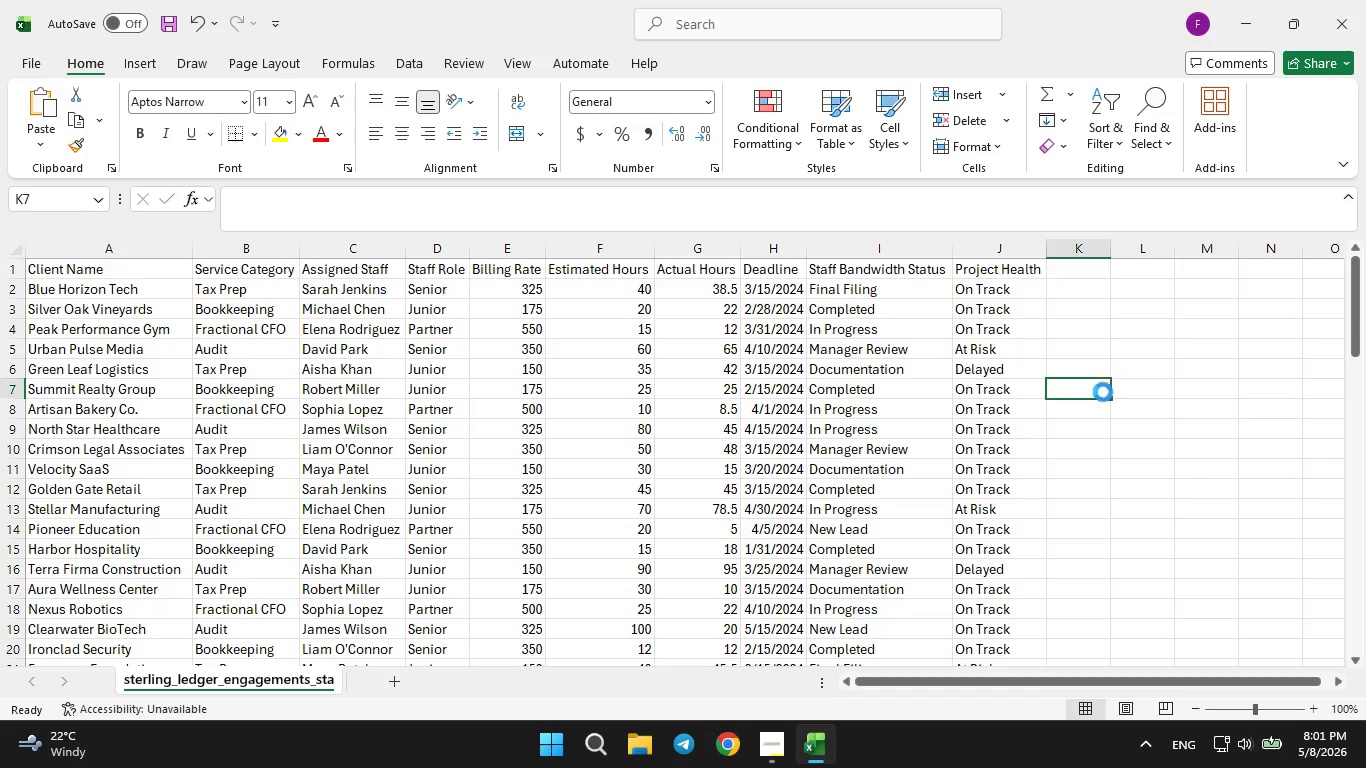 
key(Control+S)
 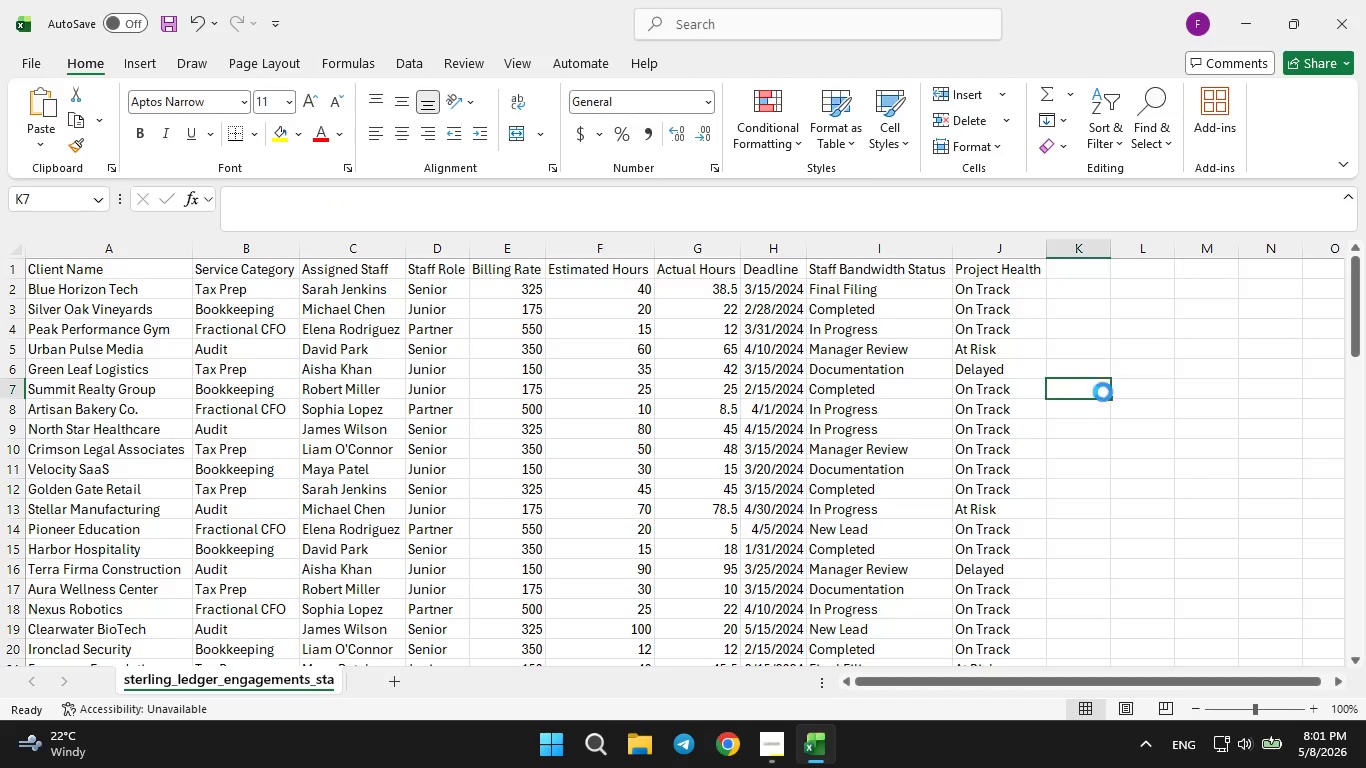 
key(Control+S)
 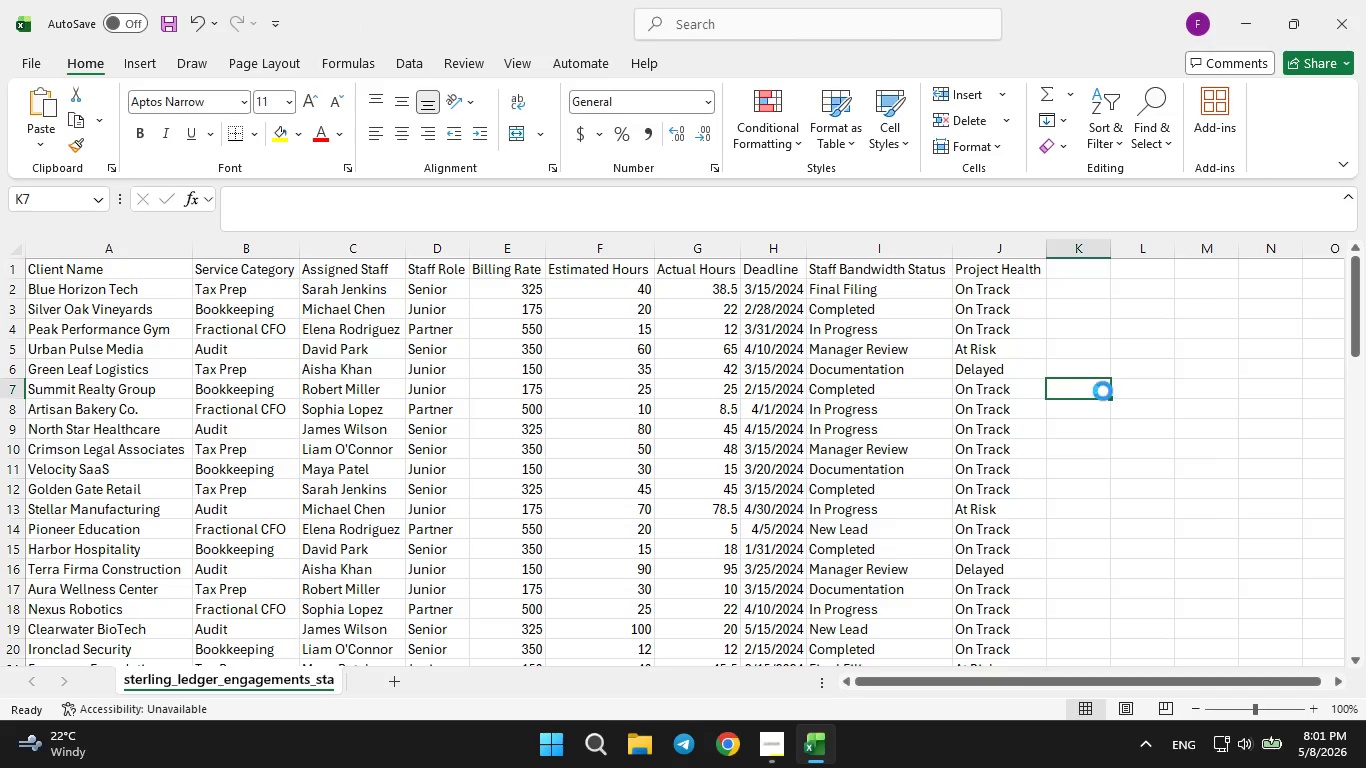 
key(Control+S)
 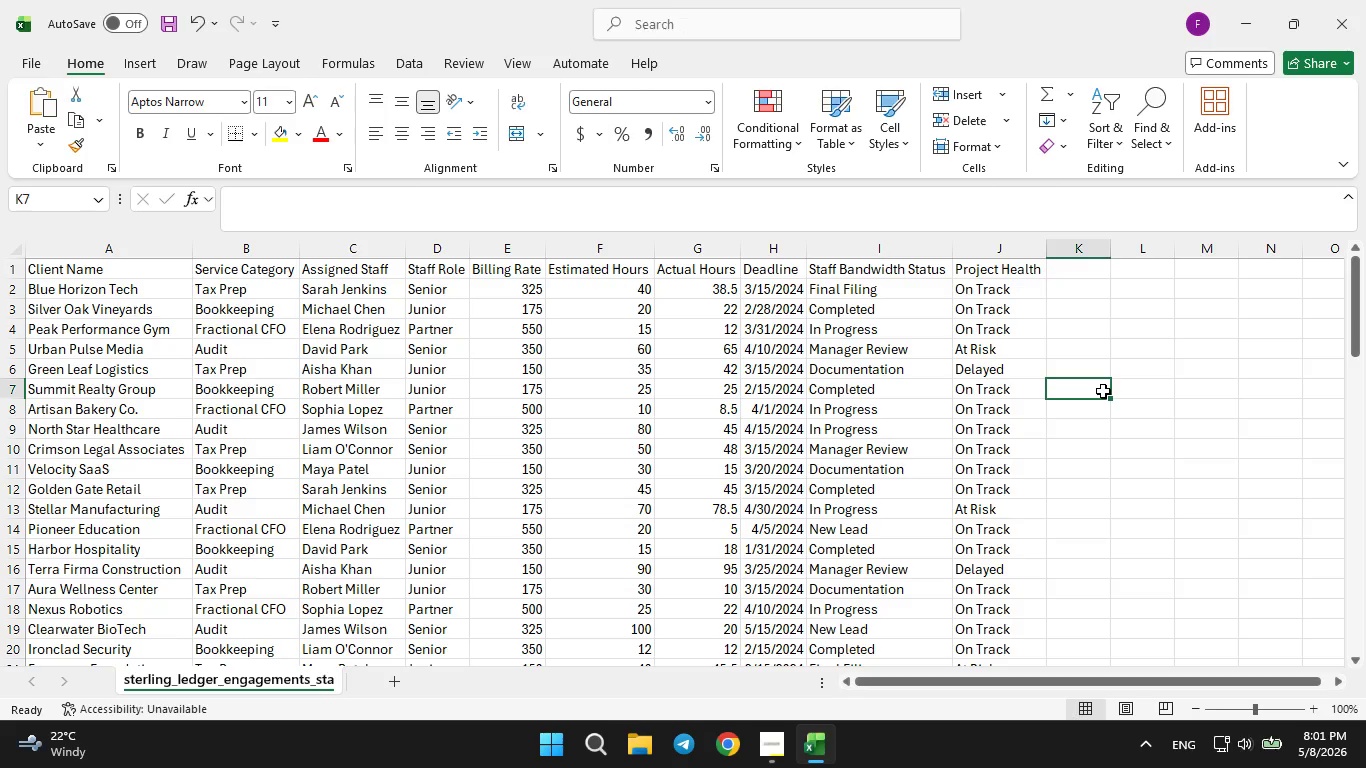 
key(Control+S)
 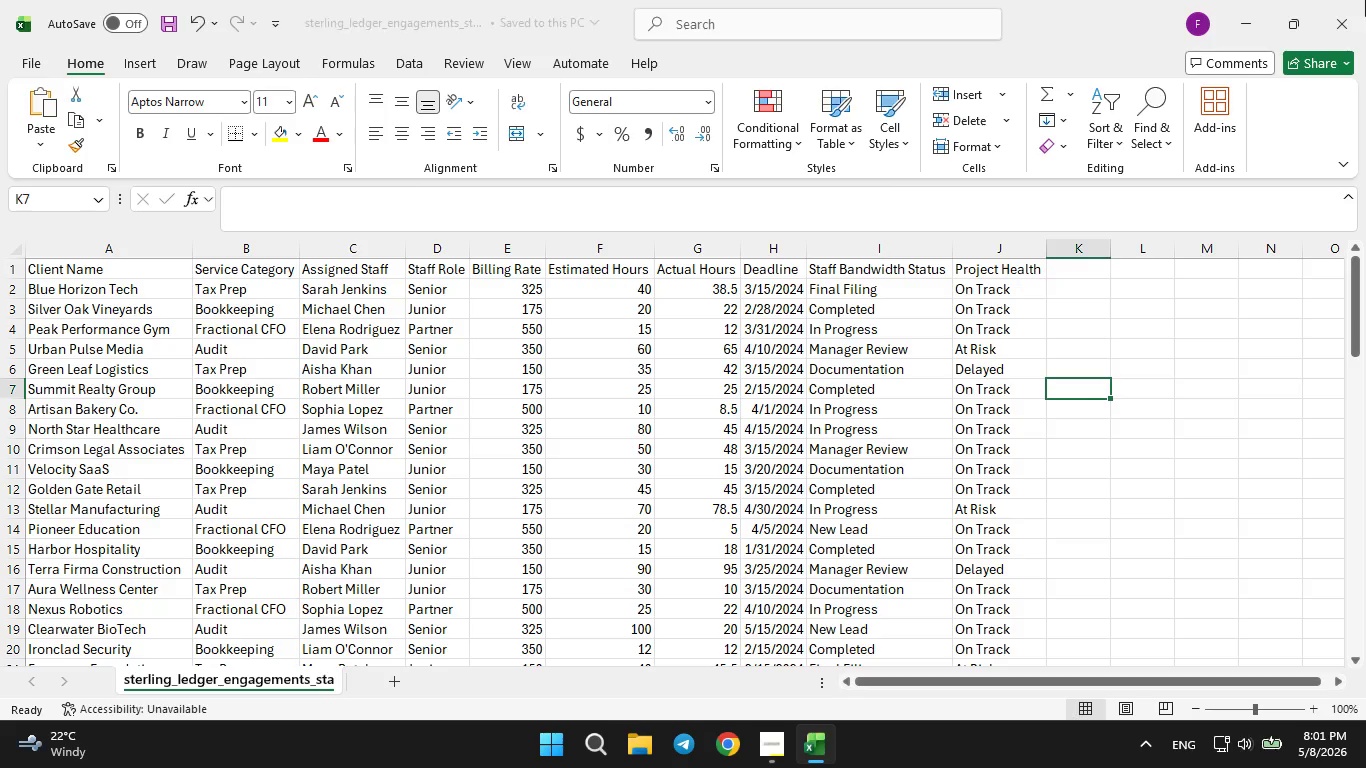 
left_click([1365, 0])
 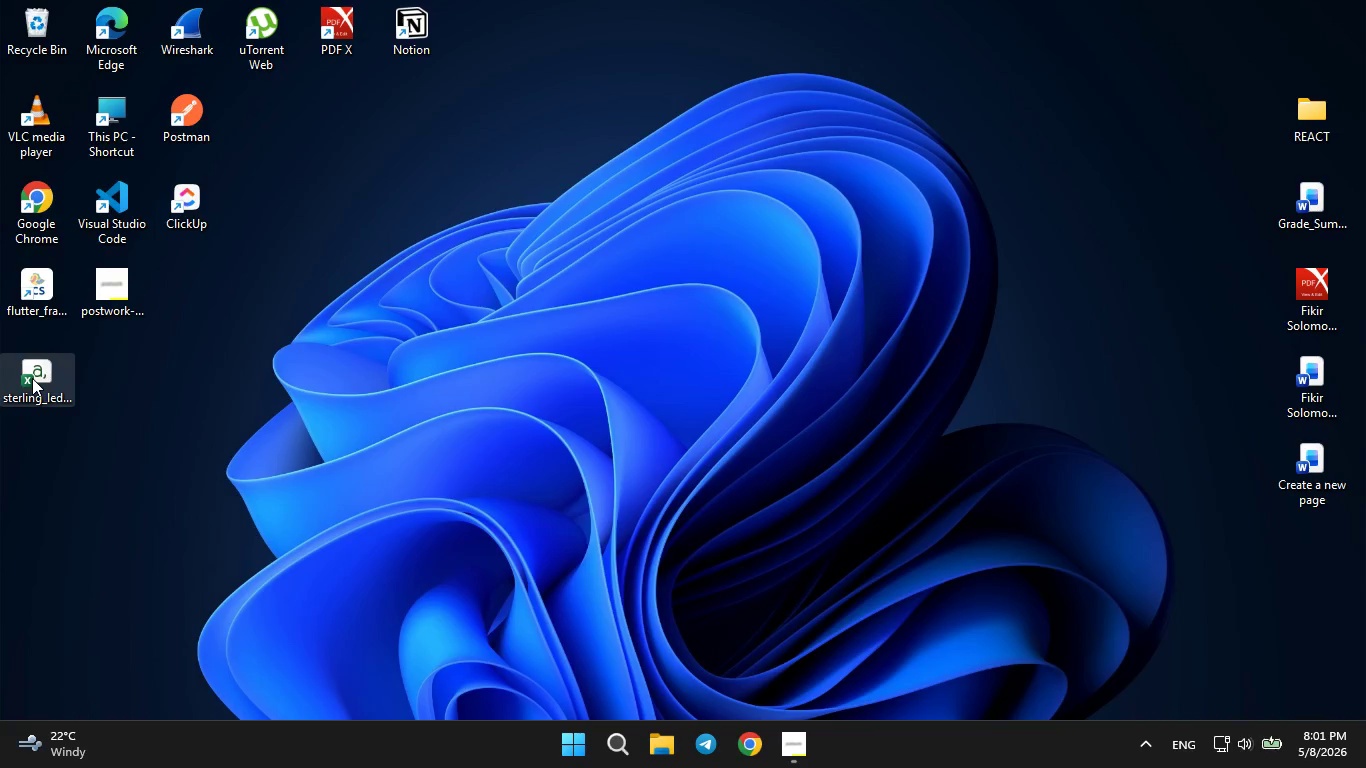 
double_click([34, 374])
 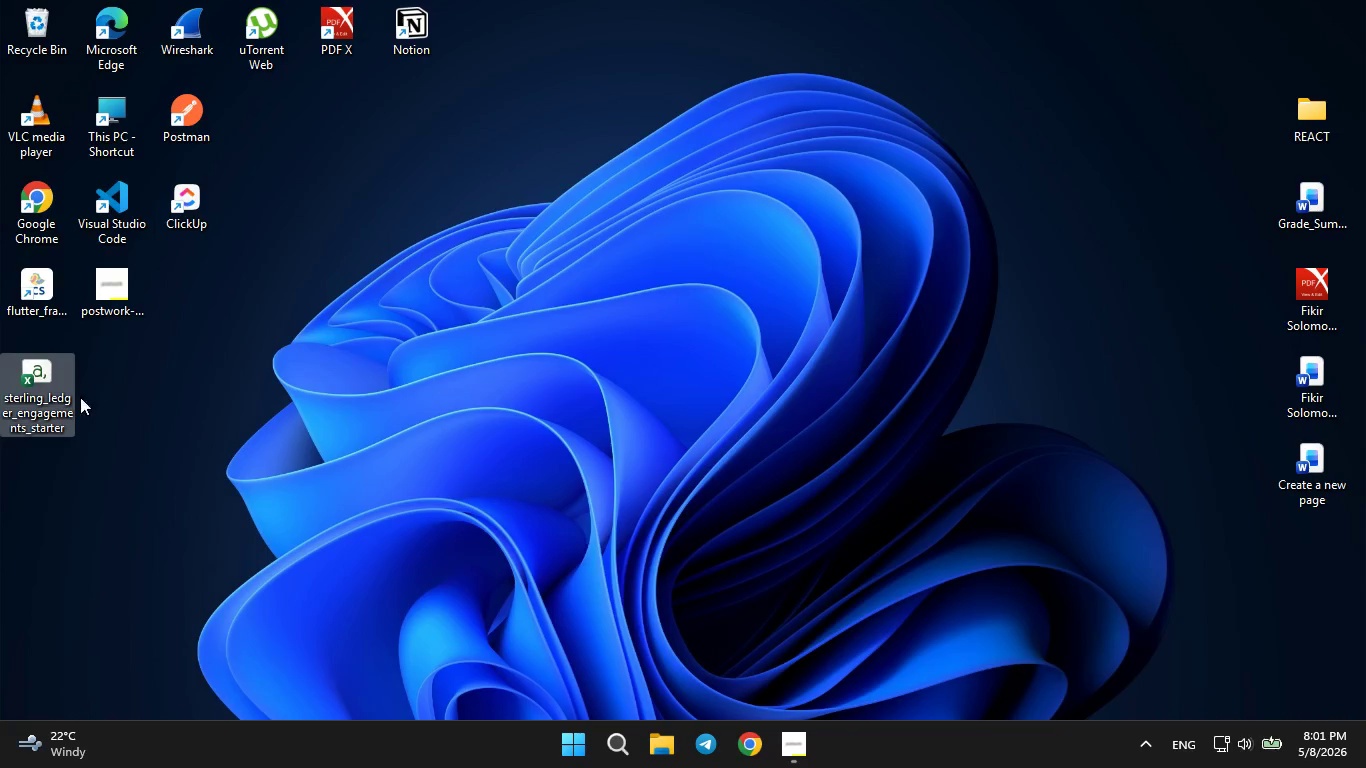 
wait(5.11)
 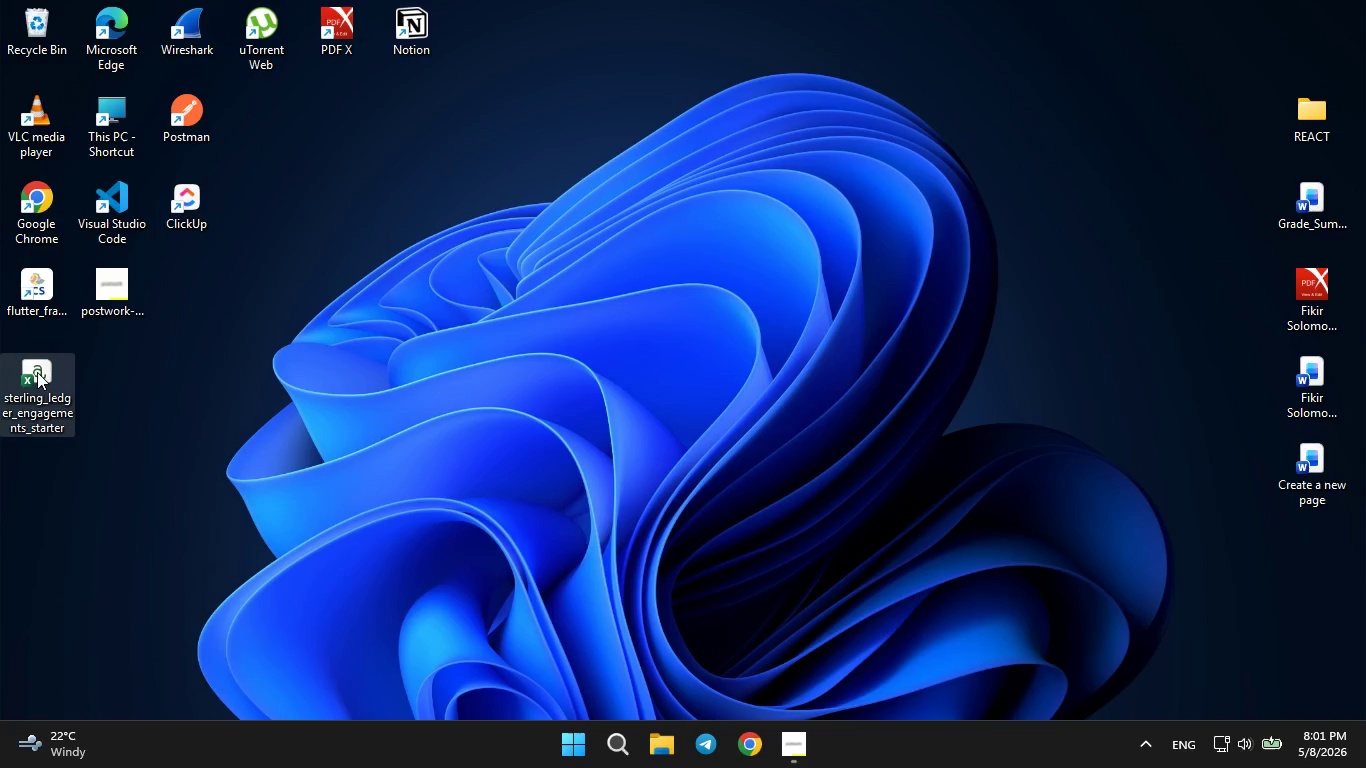 
double_click([65, 389])
 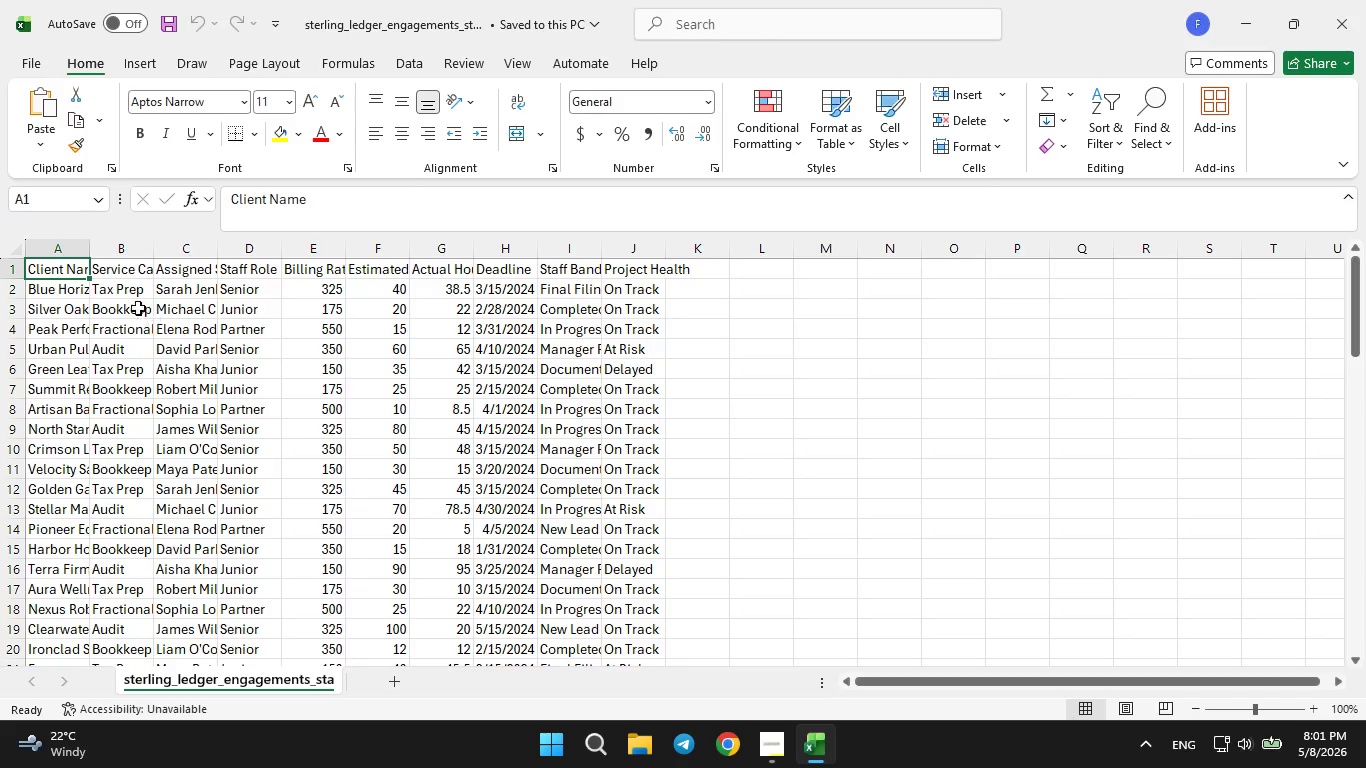 
double_click([92, 253])
 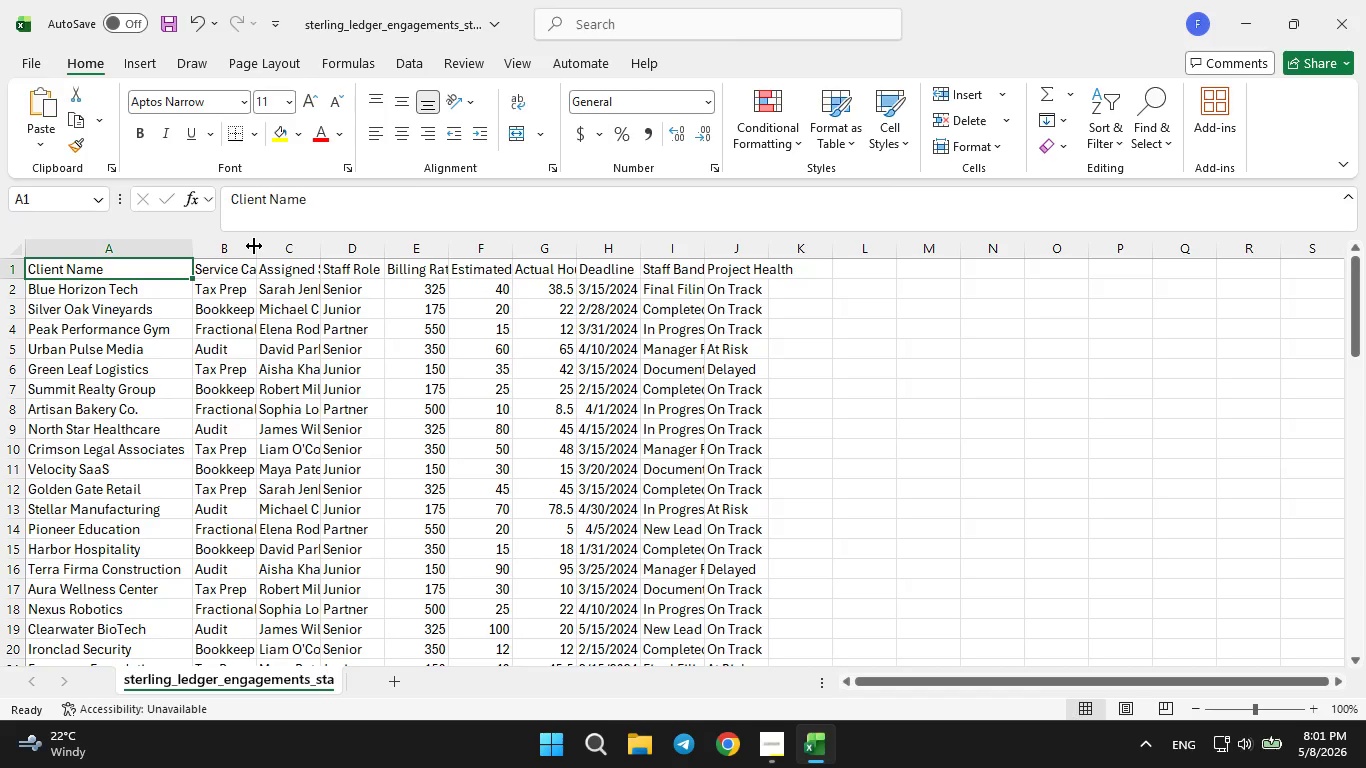 
double_click([254, 246])
 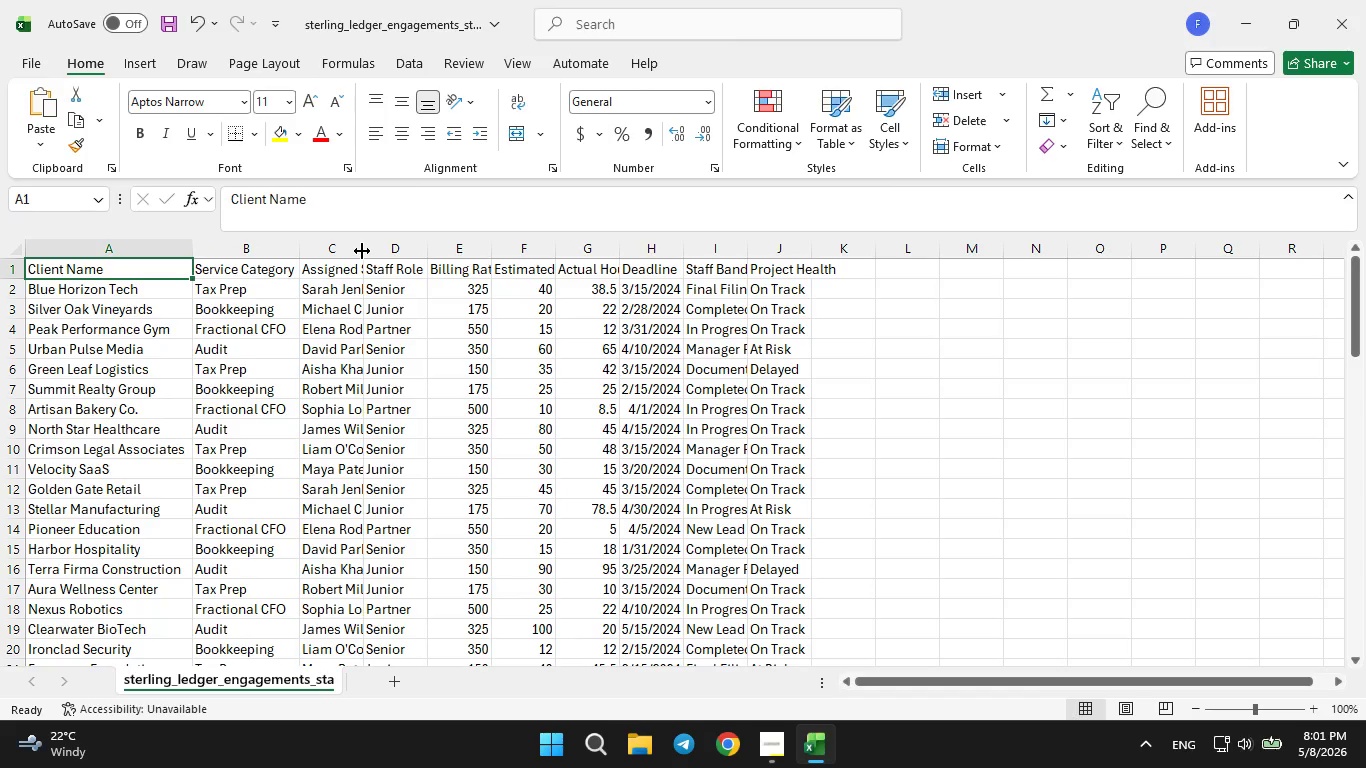 
double_click([362, 250])
 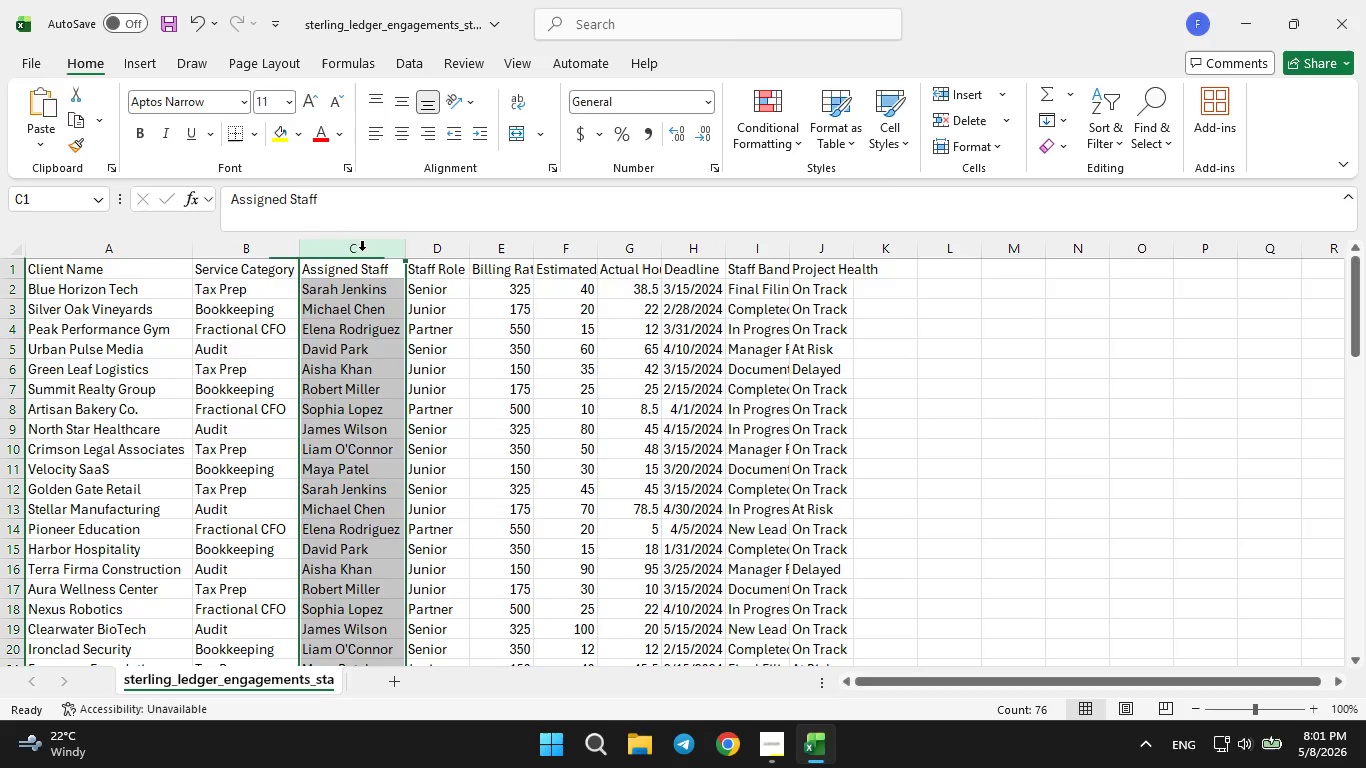 
triple_click([362, 250])
 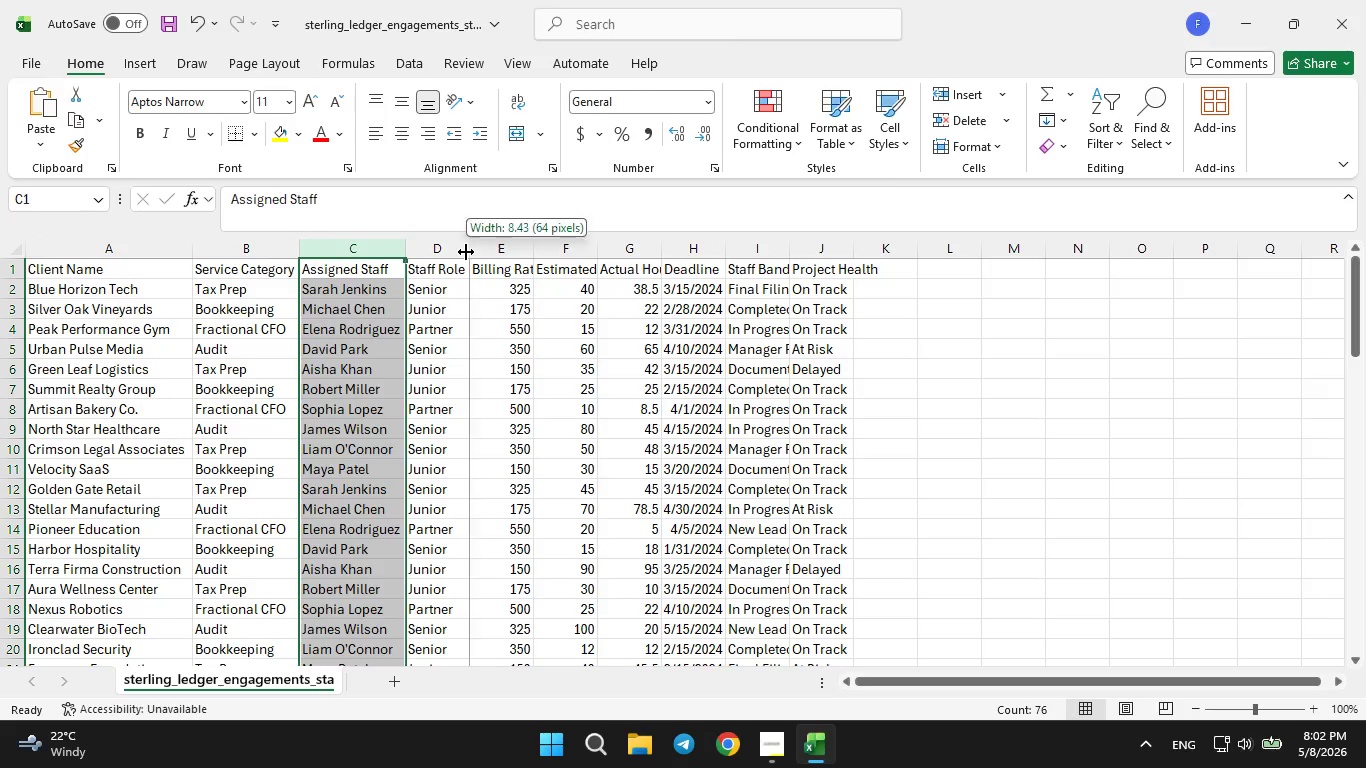 
double_click([466, 252])
 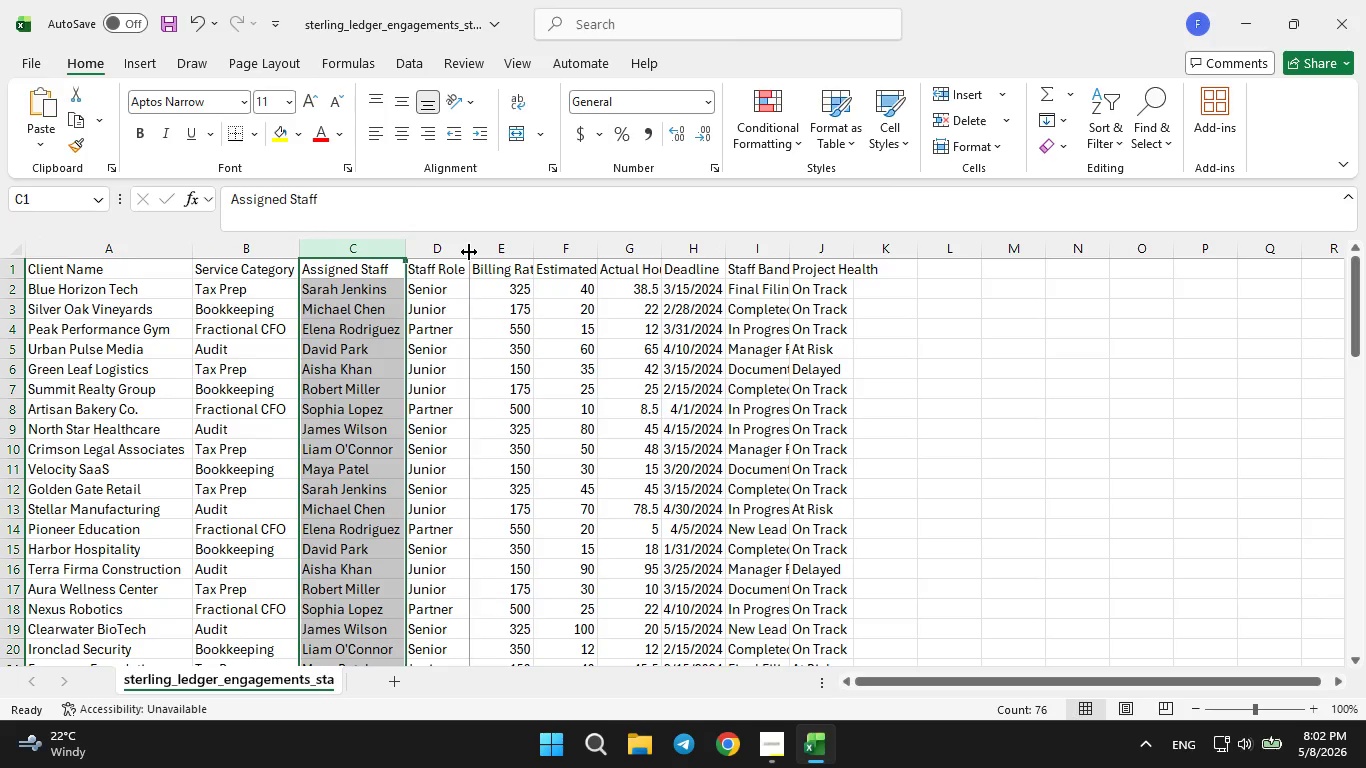 
triple_click([469, 252])
 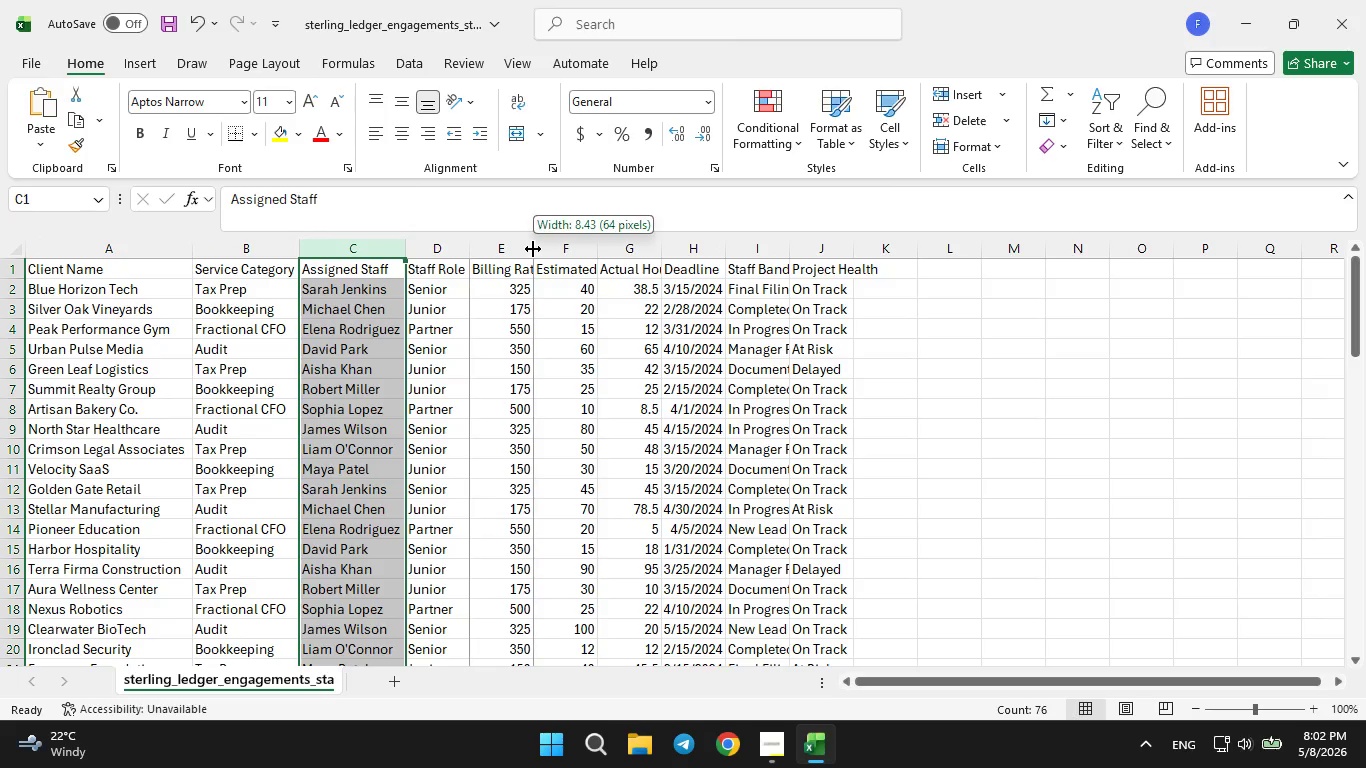 
double_click([533, 249])
 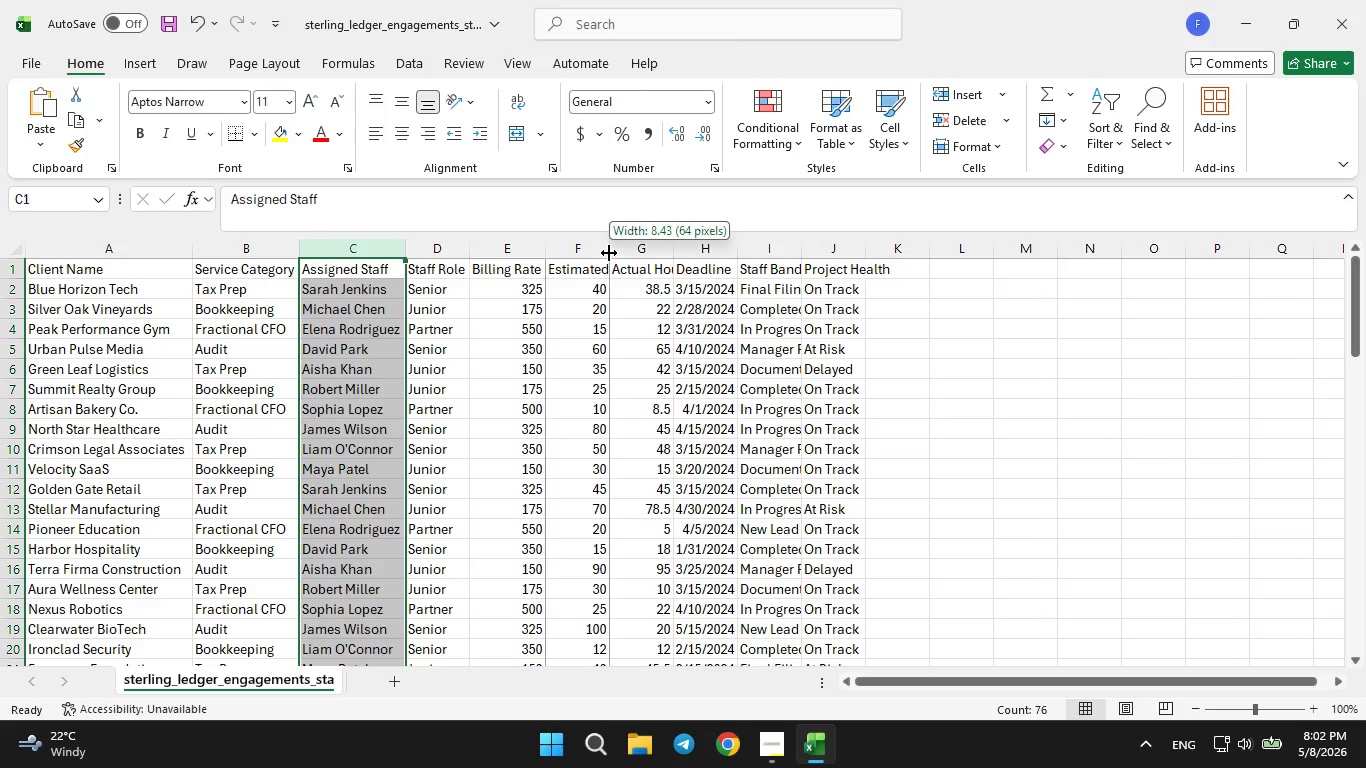 
double_click([609, 253])
 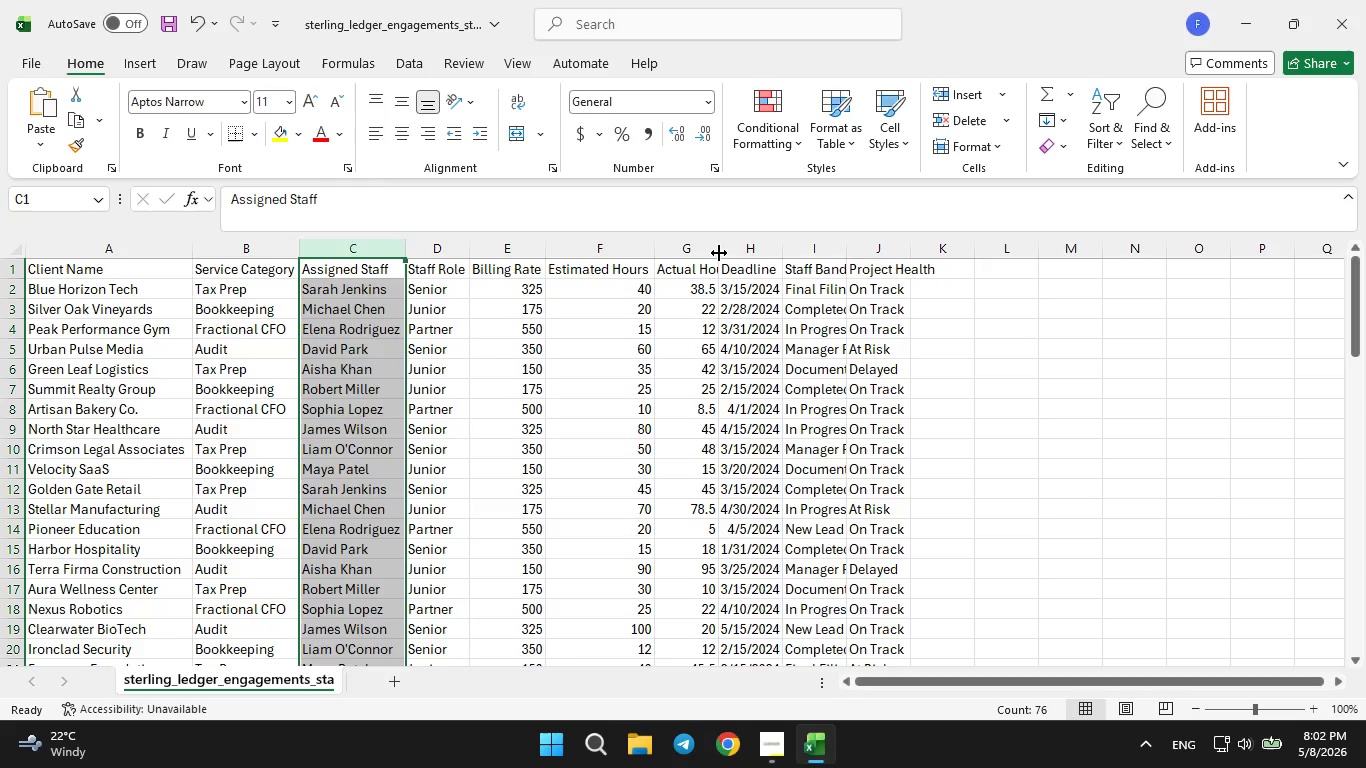 
double_click([719, 250])
 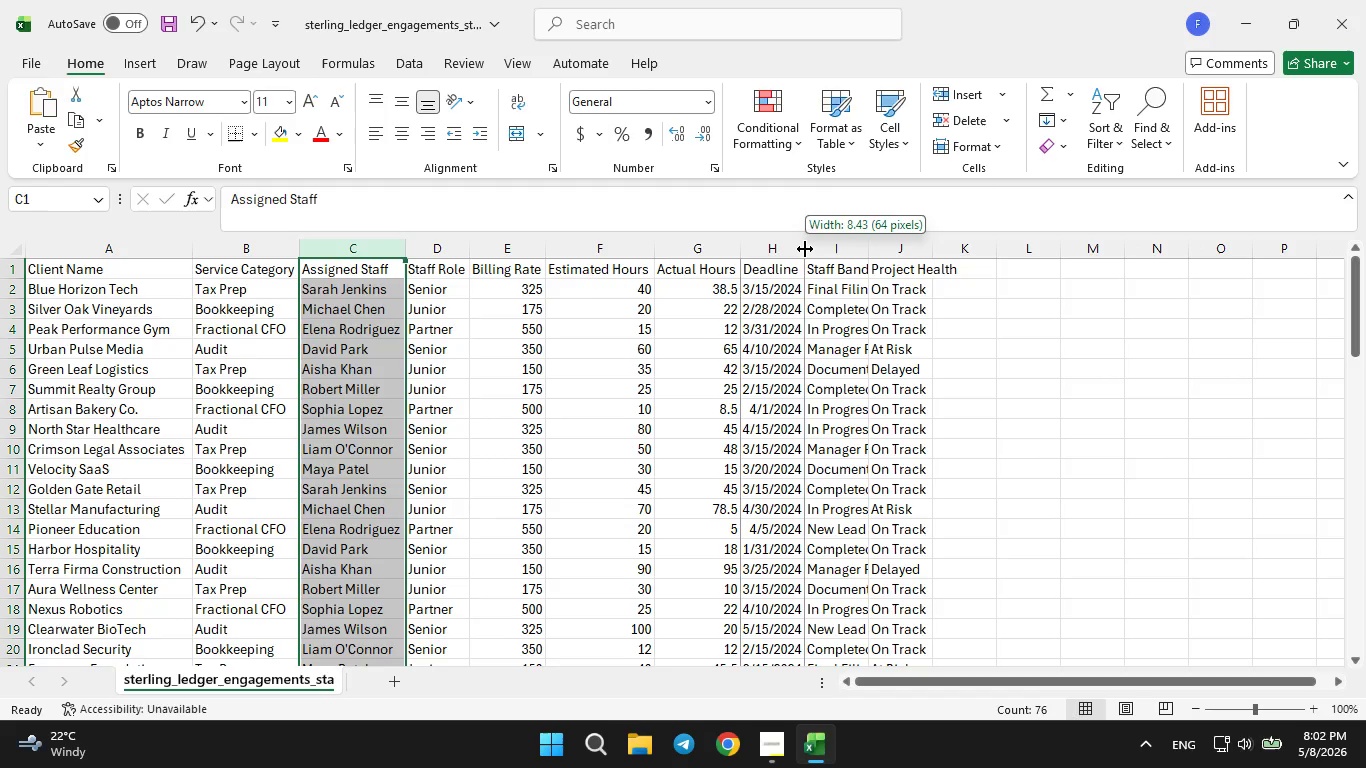 
double_click([805, 249])
 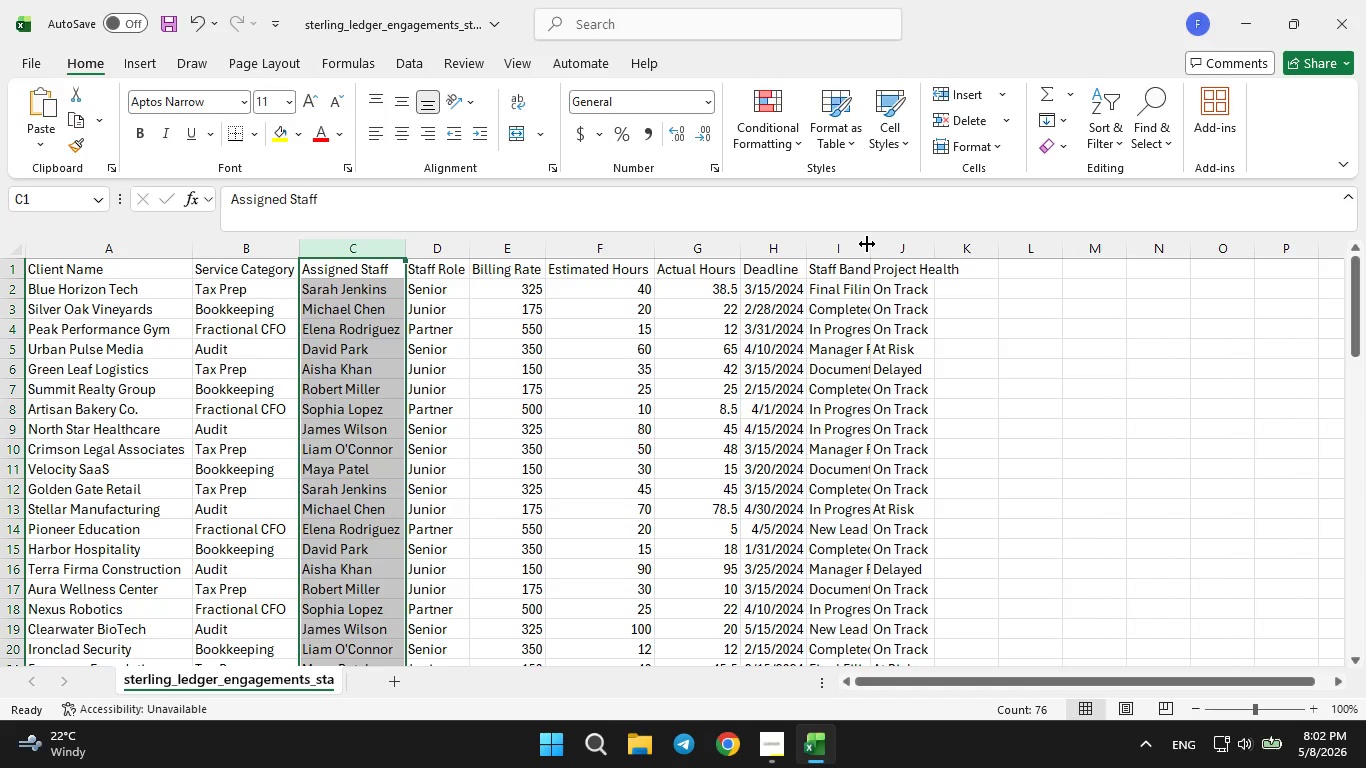 
double_click([870, 250])
 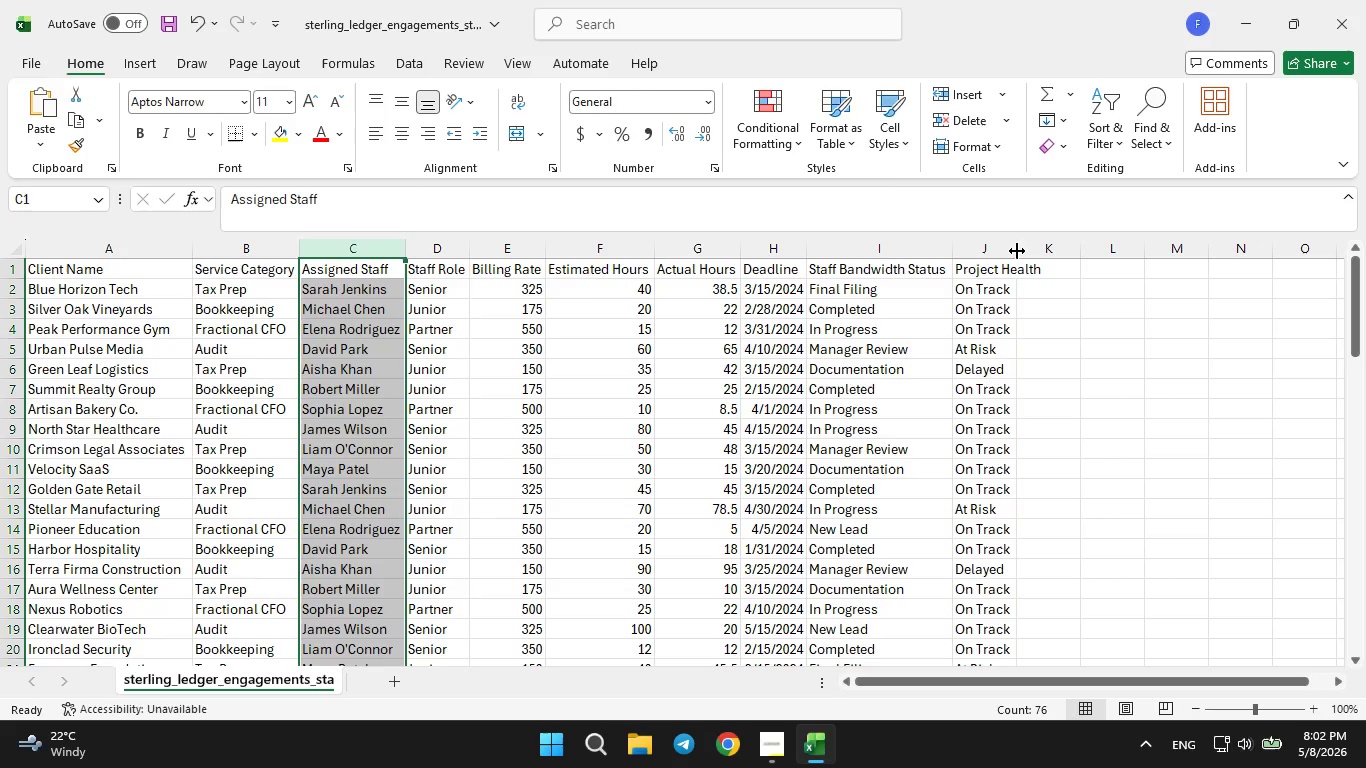 
double_click([1017, 249])
 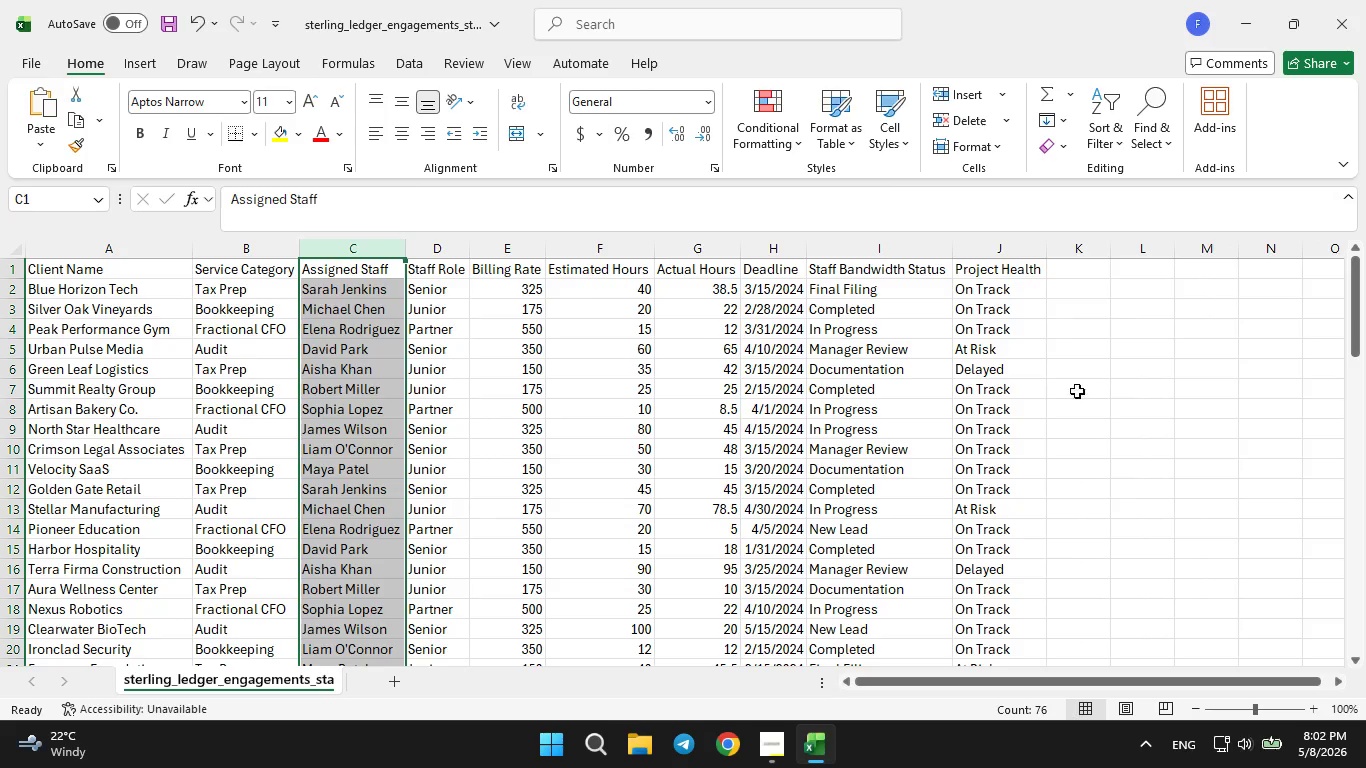 
left_click([1090, 407])
 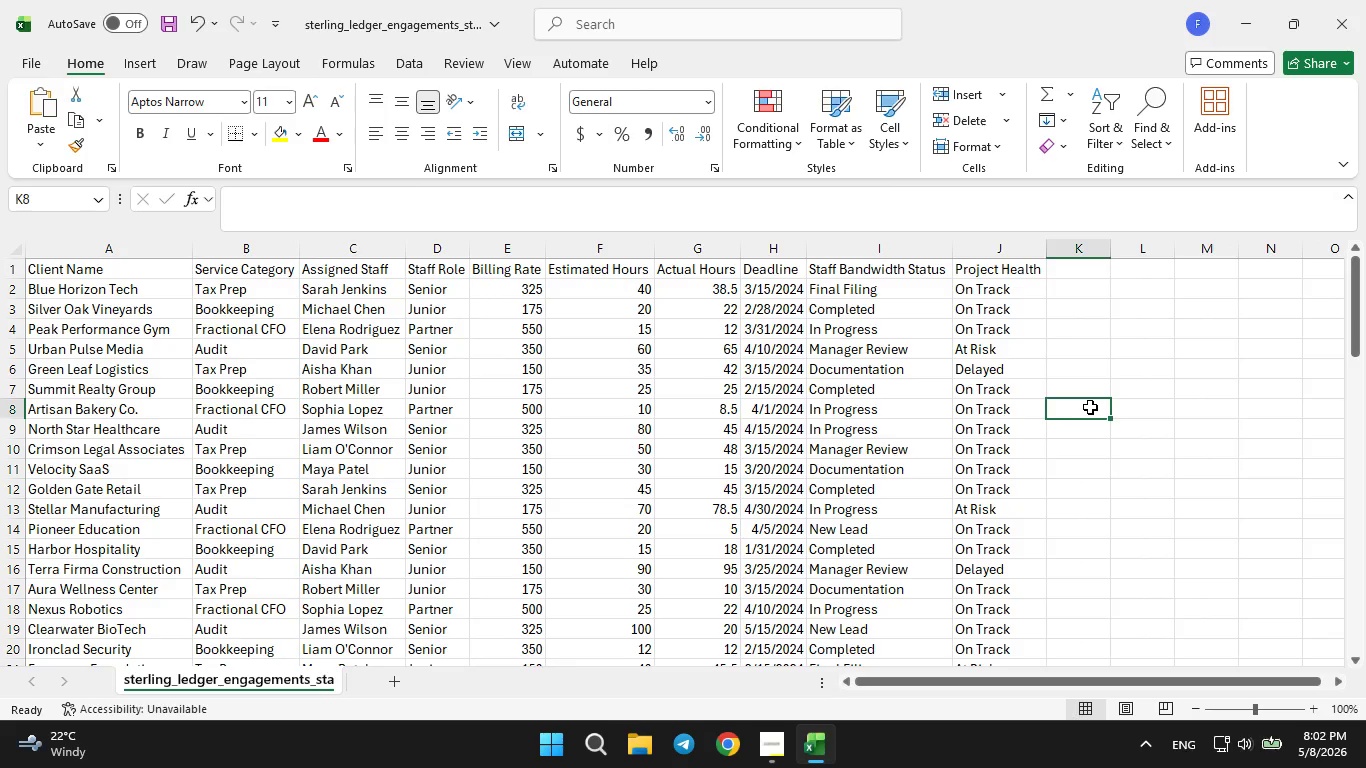 
key(Control+S)
 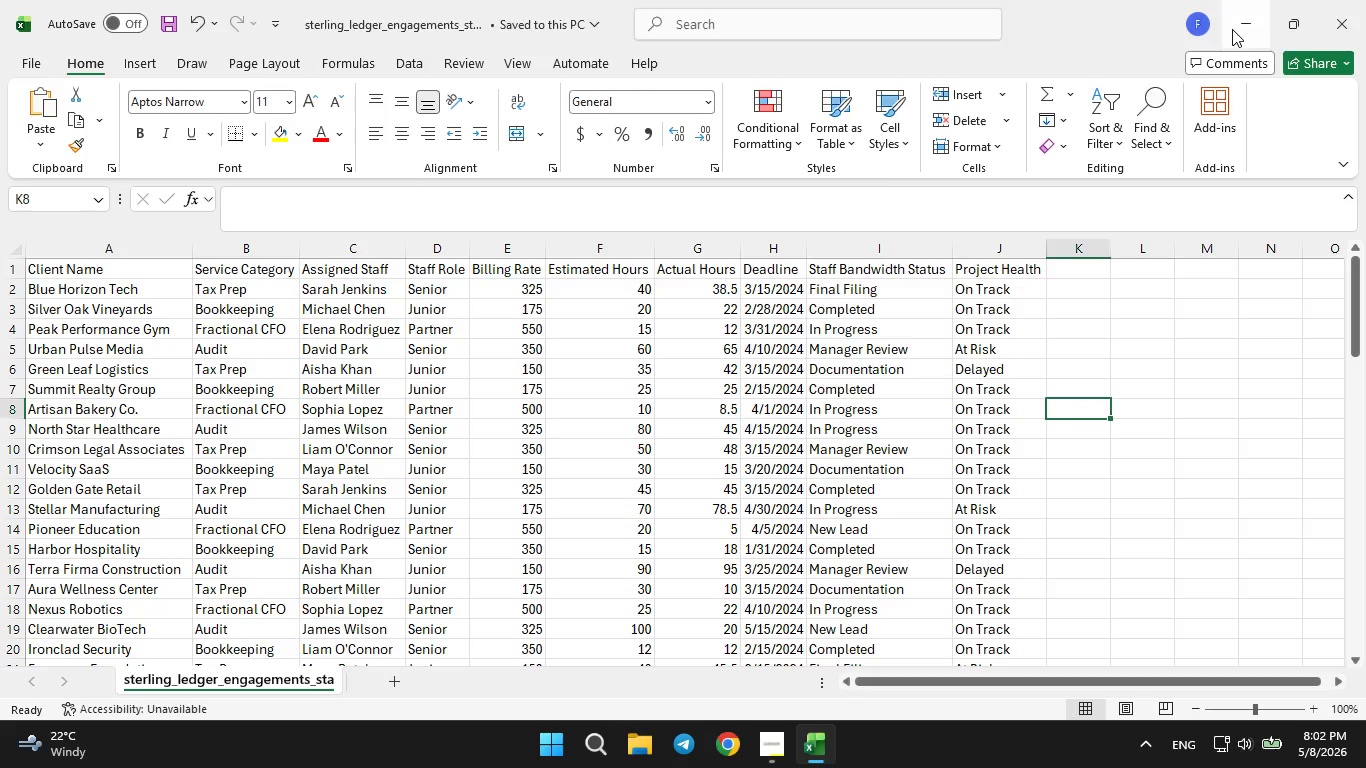 
left_click([1232, 28])
 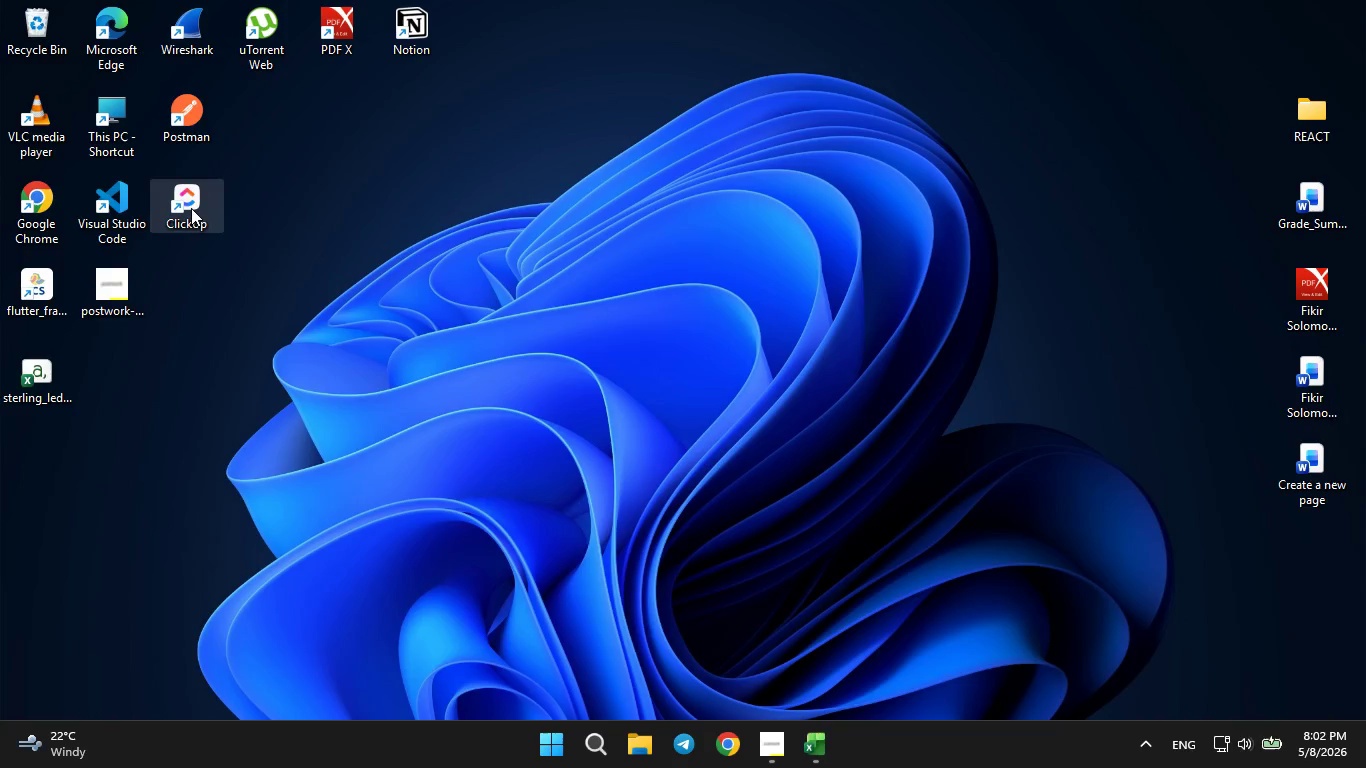 
double_click([191, 206])
 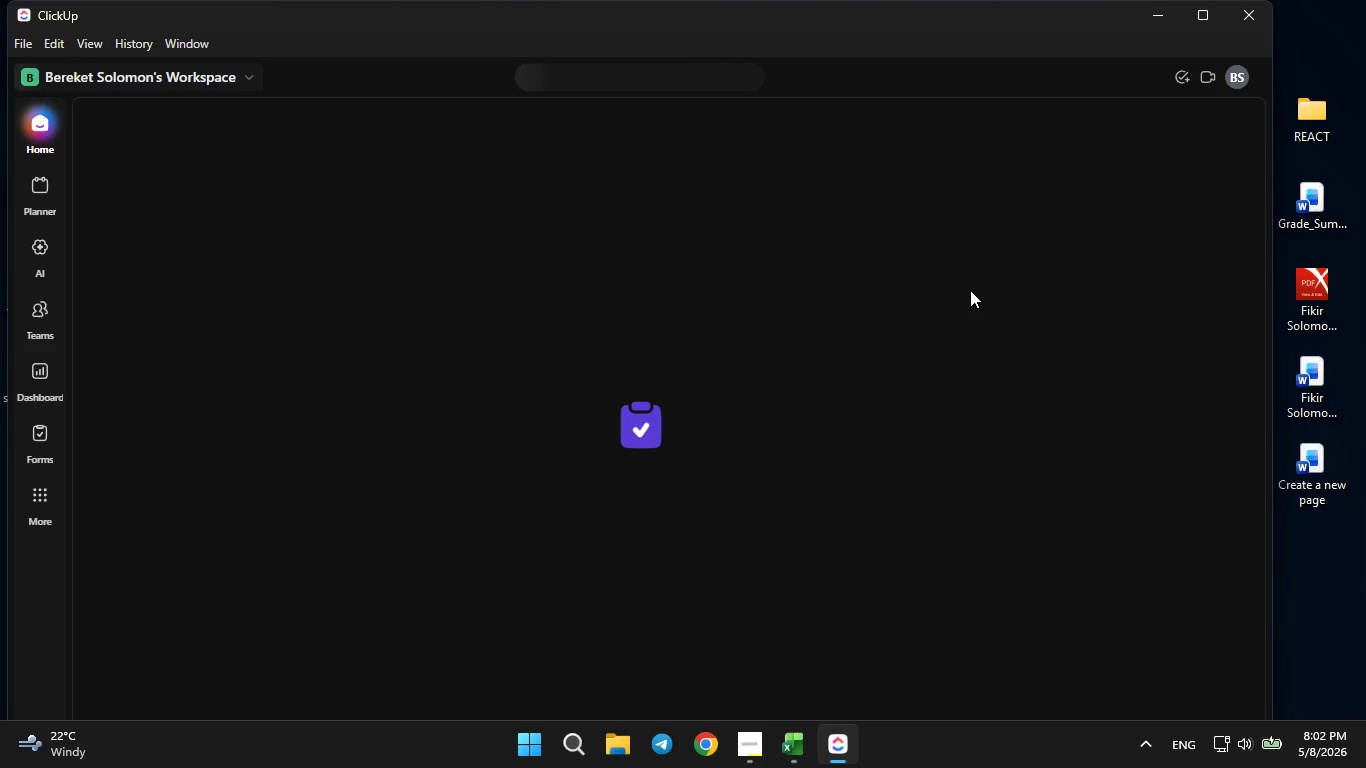 
wait(21.22)
 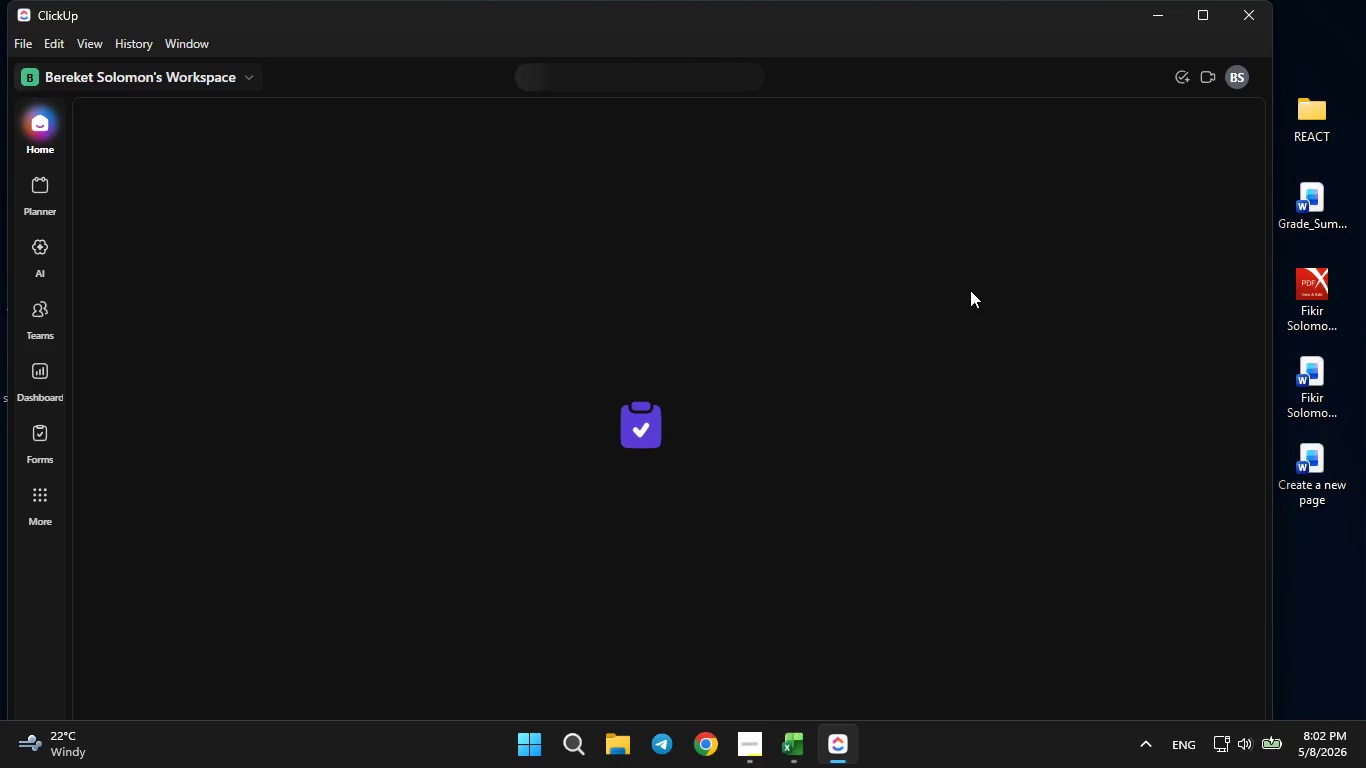 
left_click([1194, 22])
 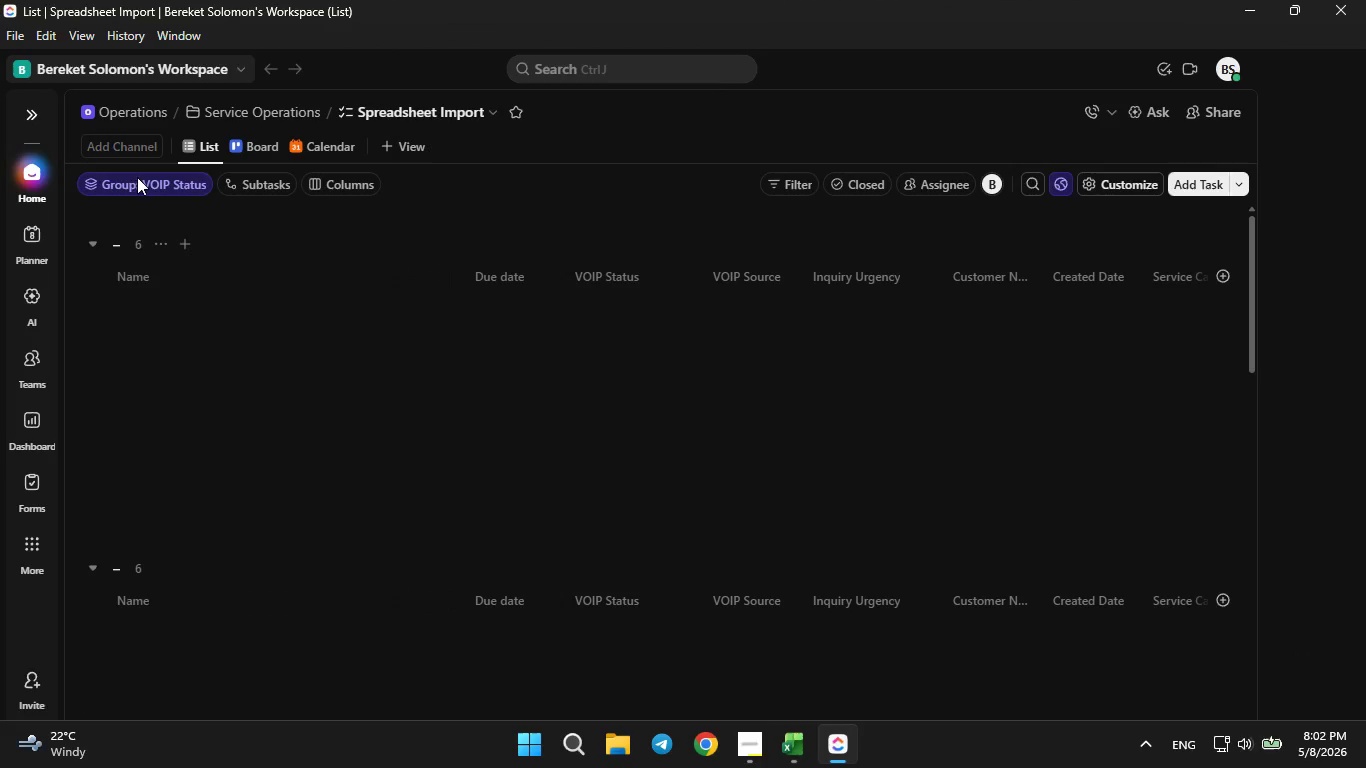 
mouse_move([52, 147])
 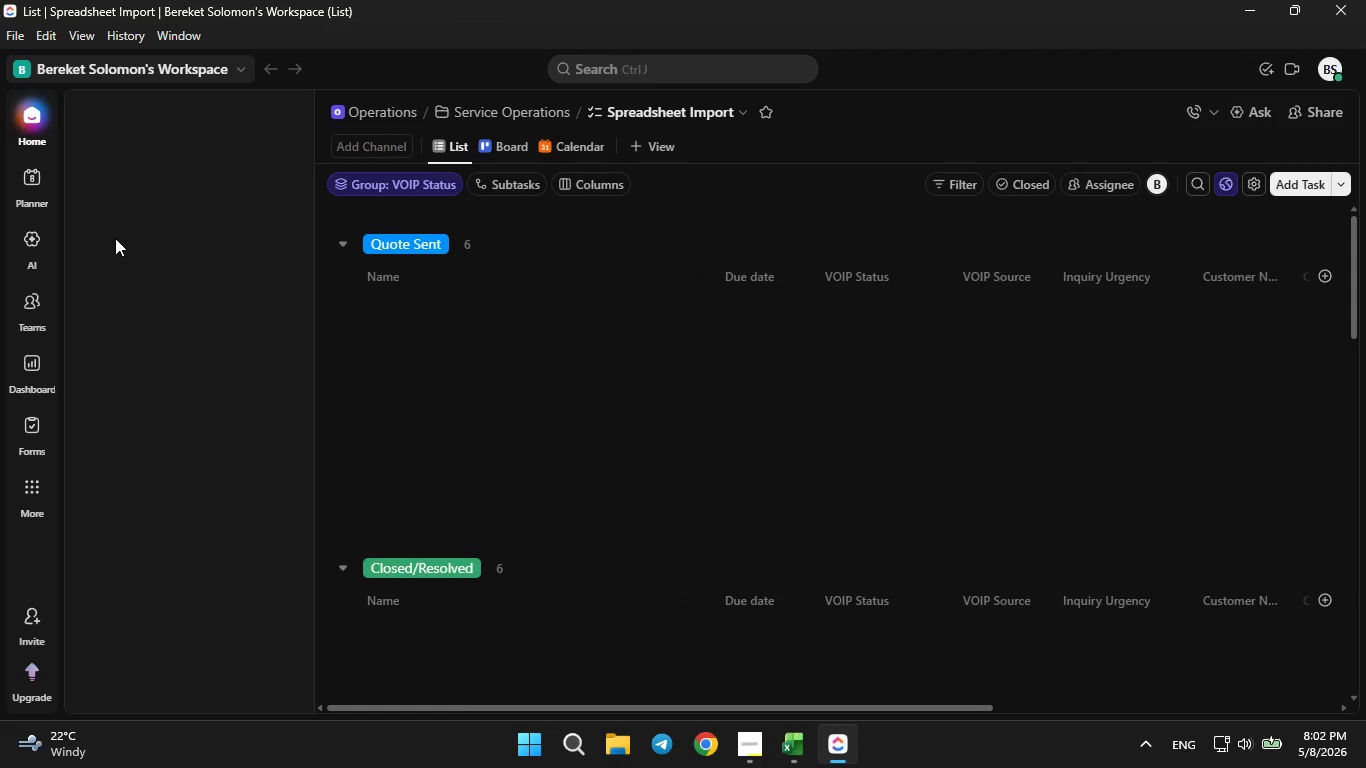 
mouse_move([137, 222])
 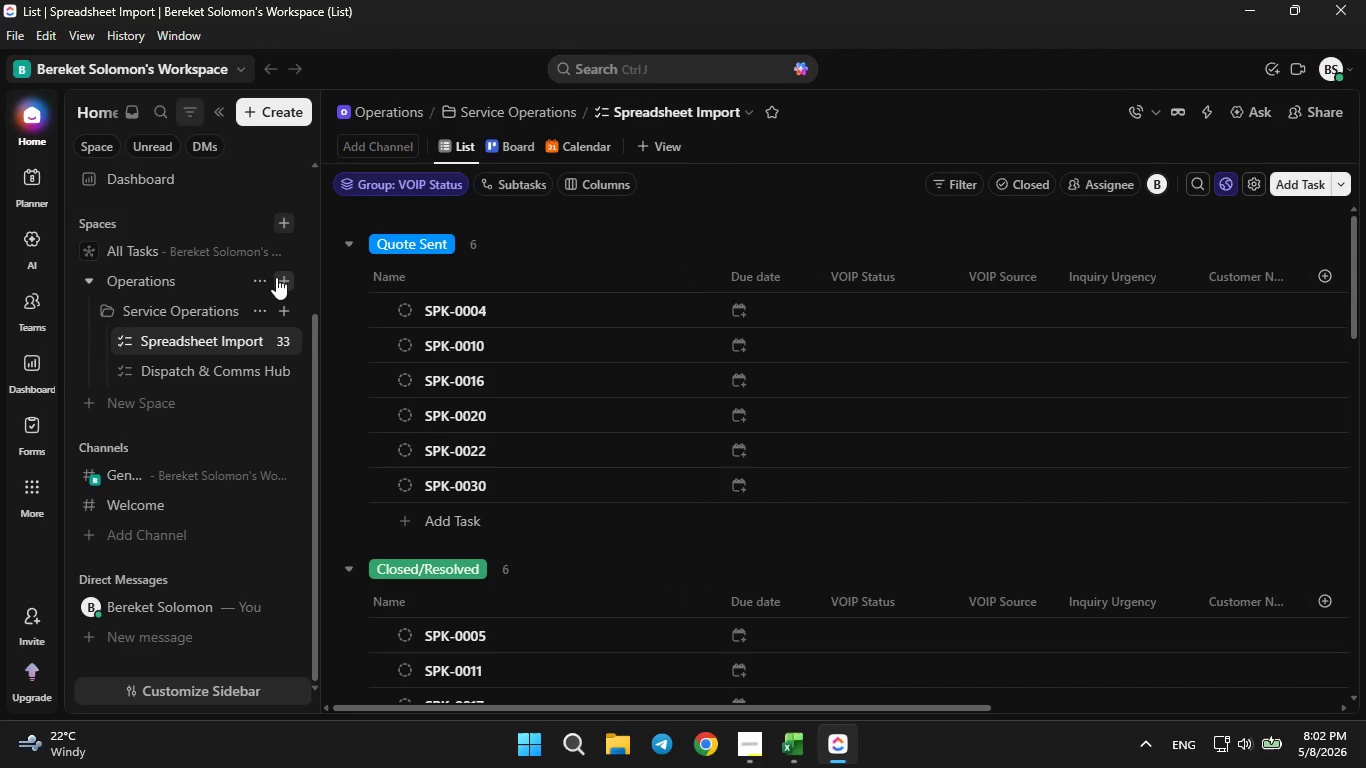 
left_click([278, 280])
 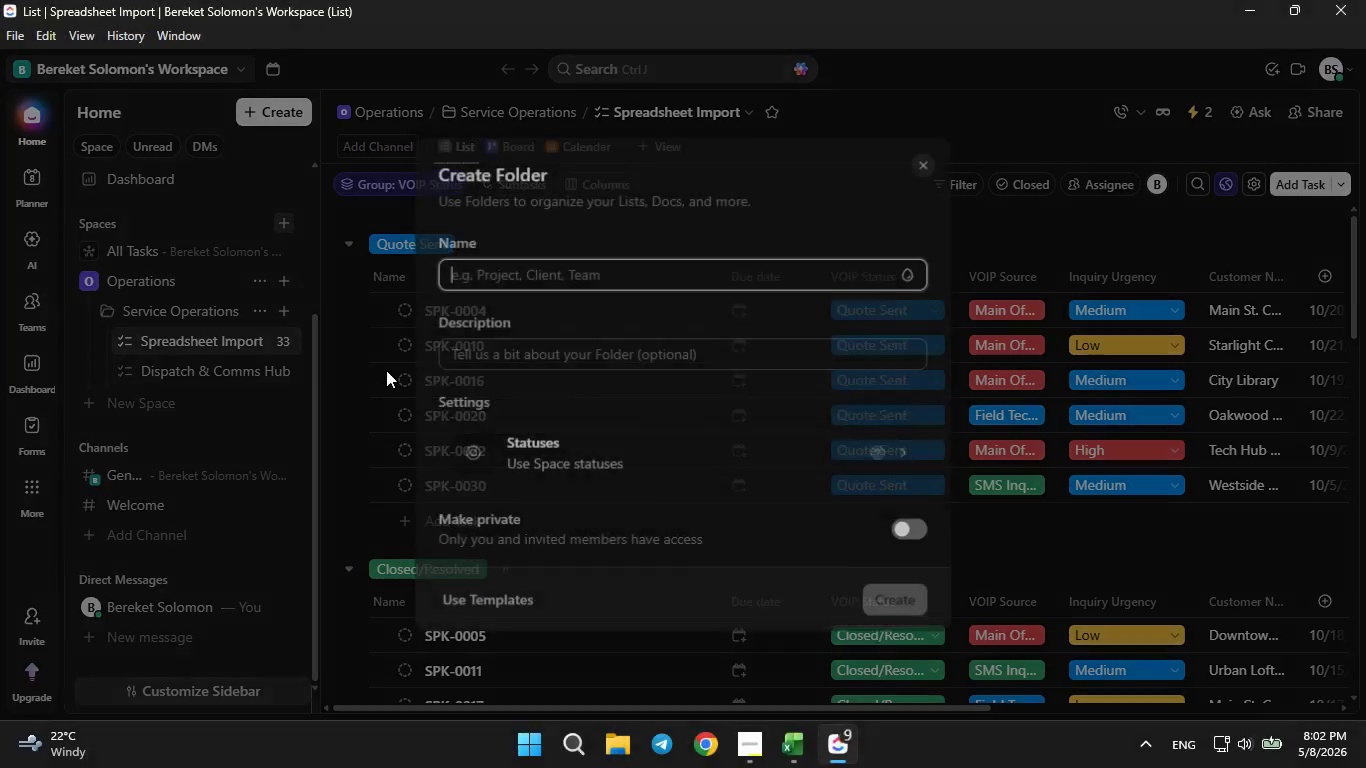 
type(Client Operations)
 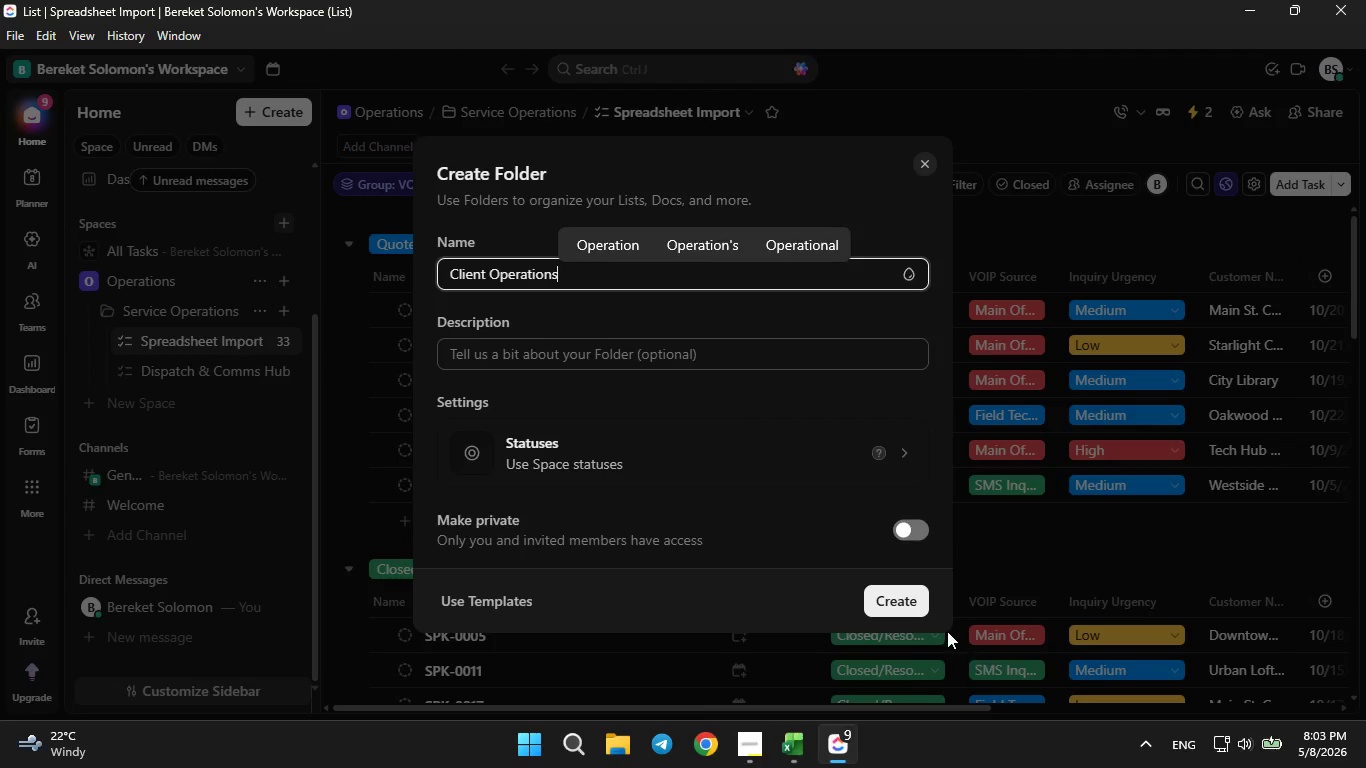 
left_click([906, 602])
 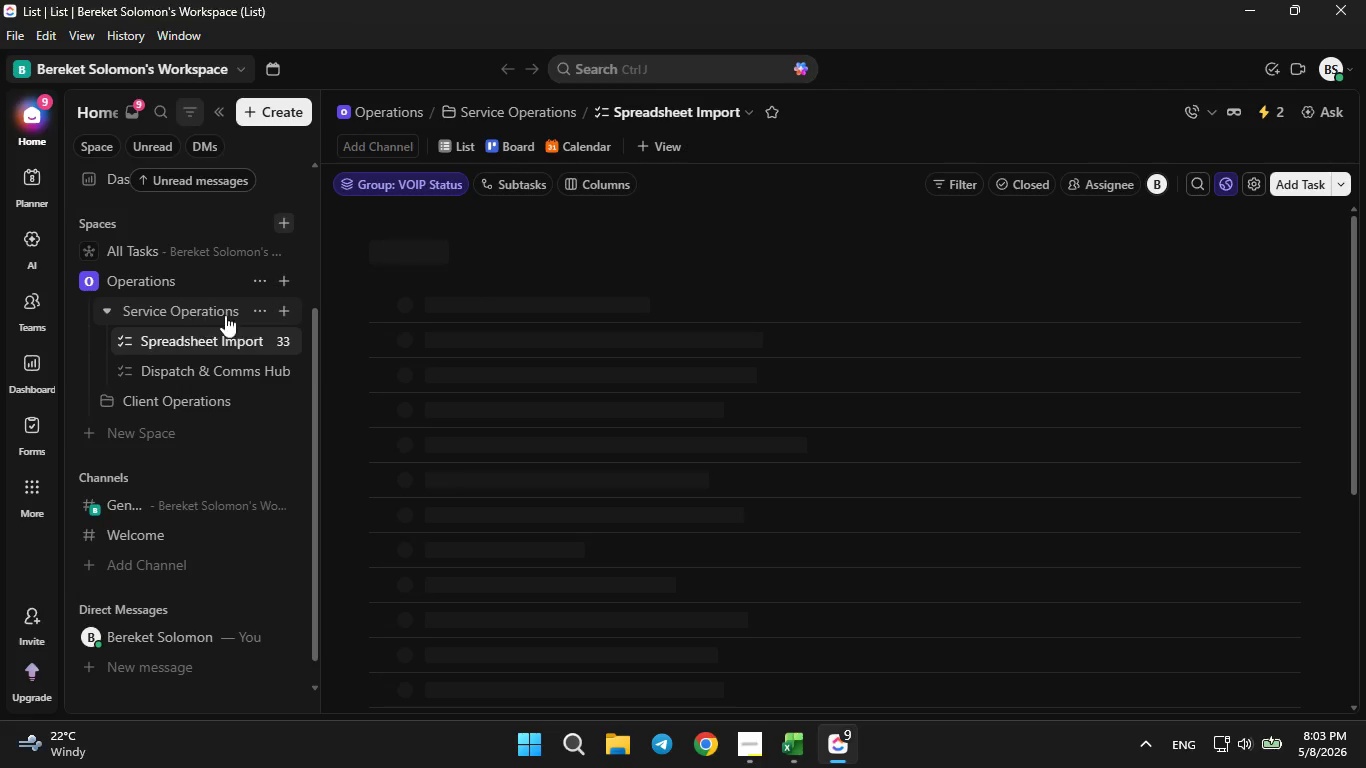 
left_click([259, 308])
 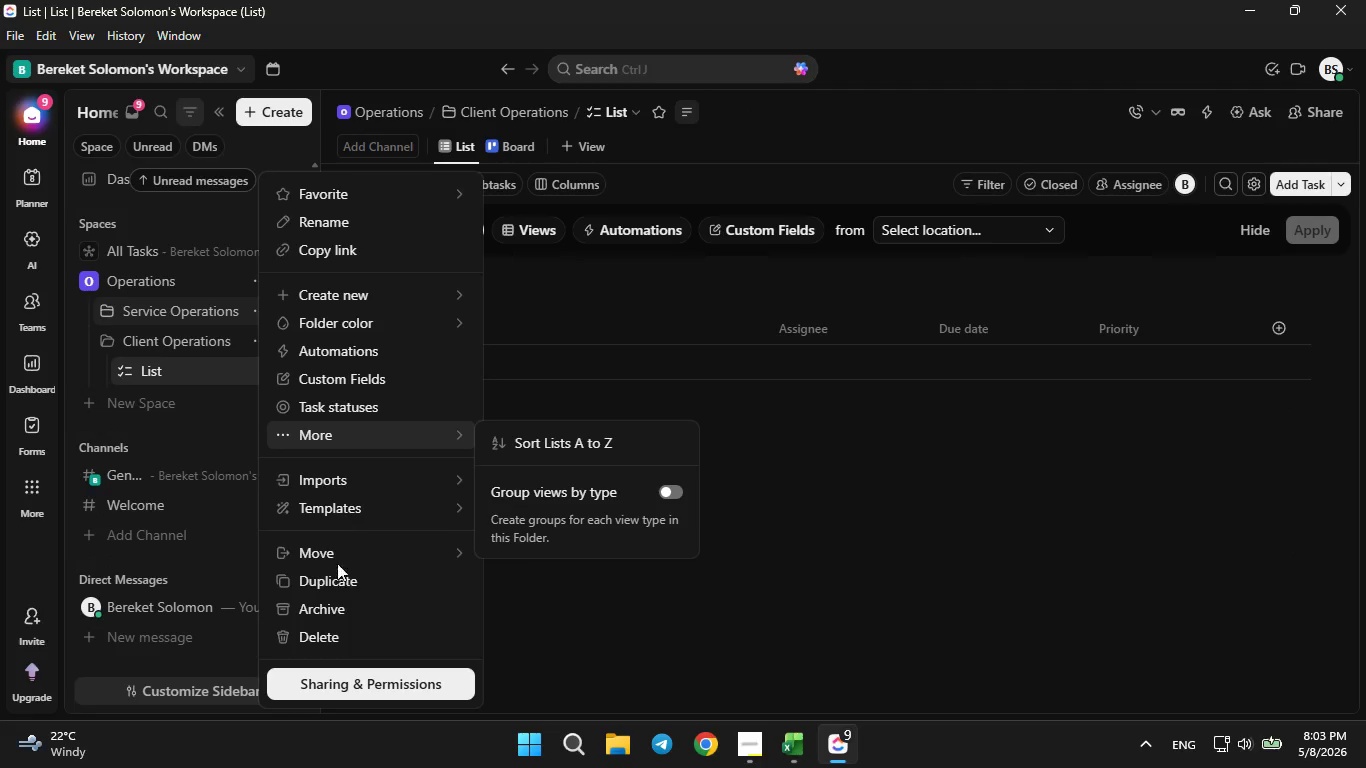 
left_click([341, 633])
 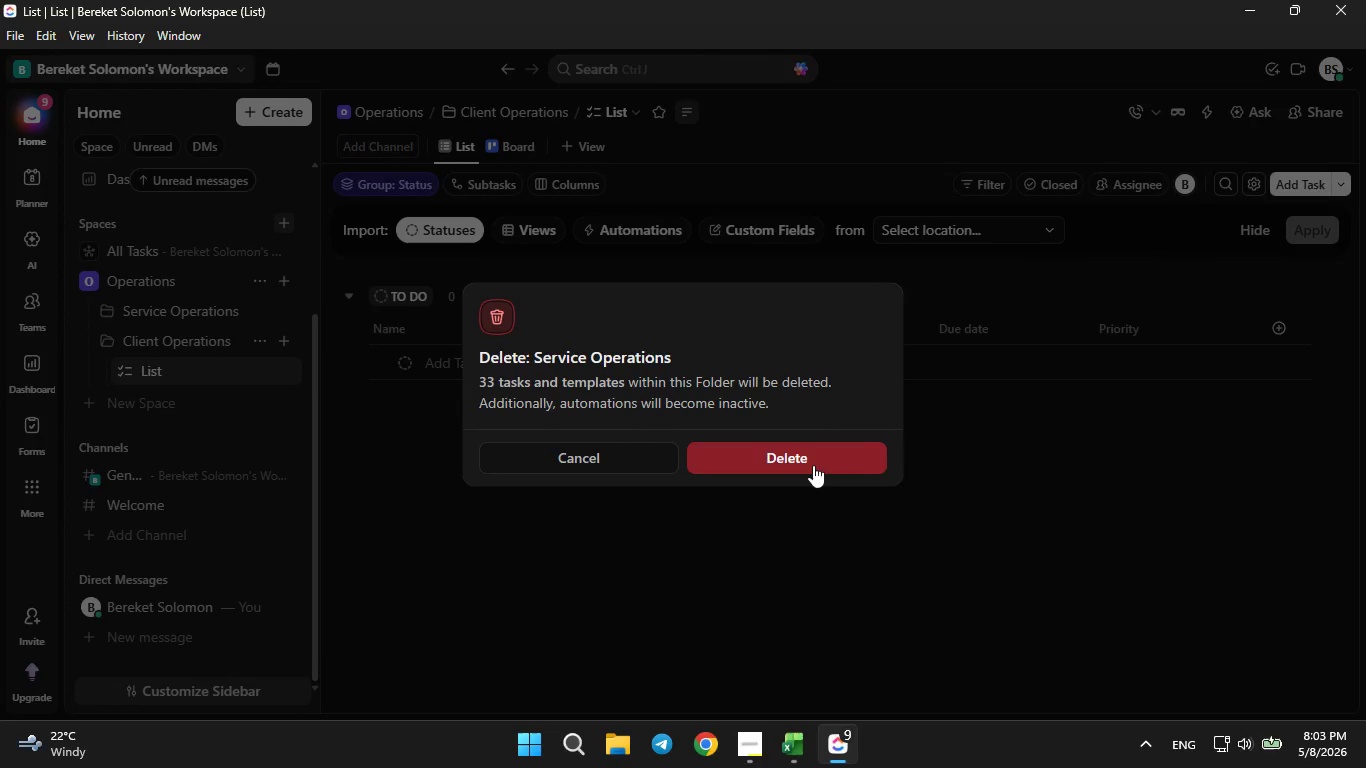 
left_click([813, 463])
 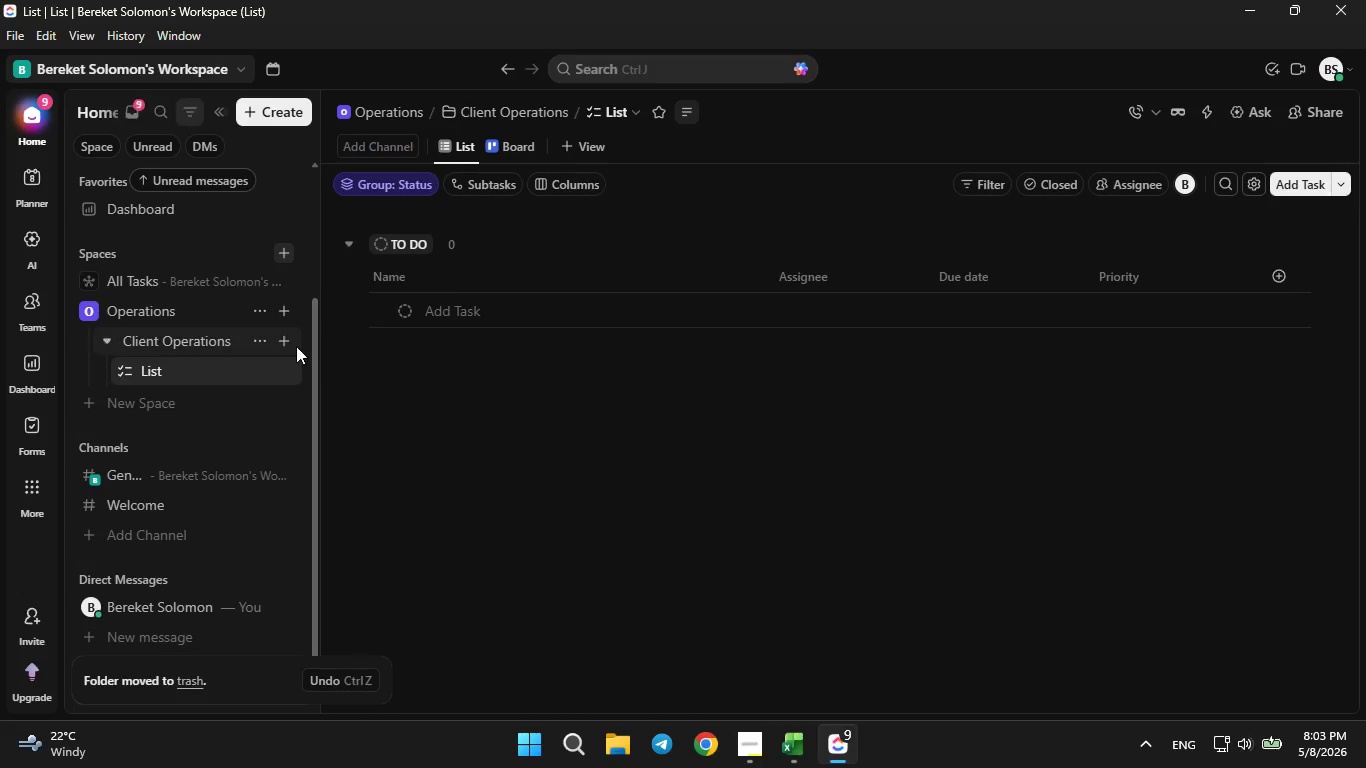 
wait(5.17)
 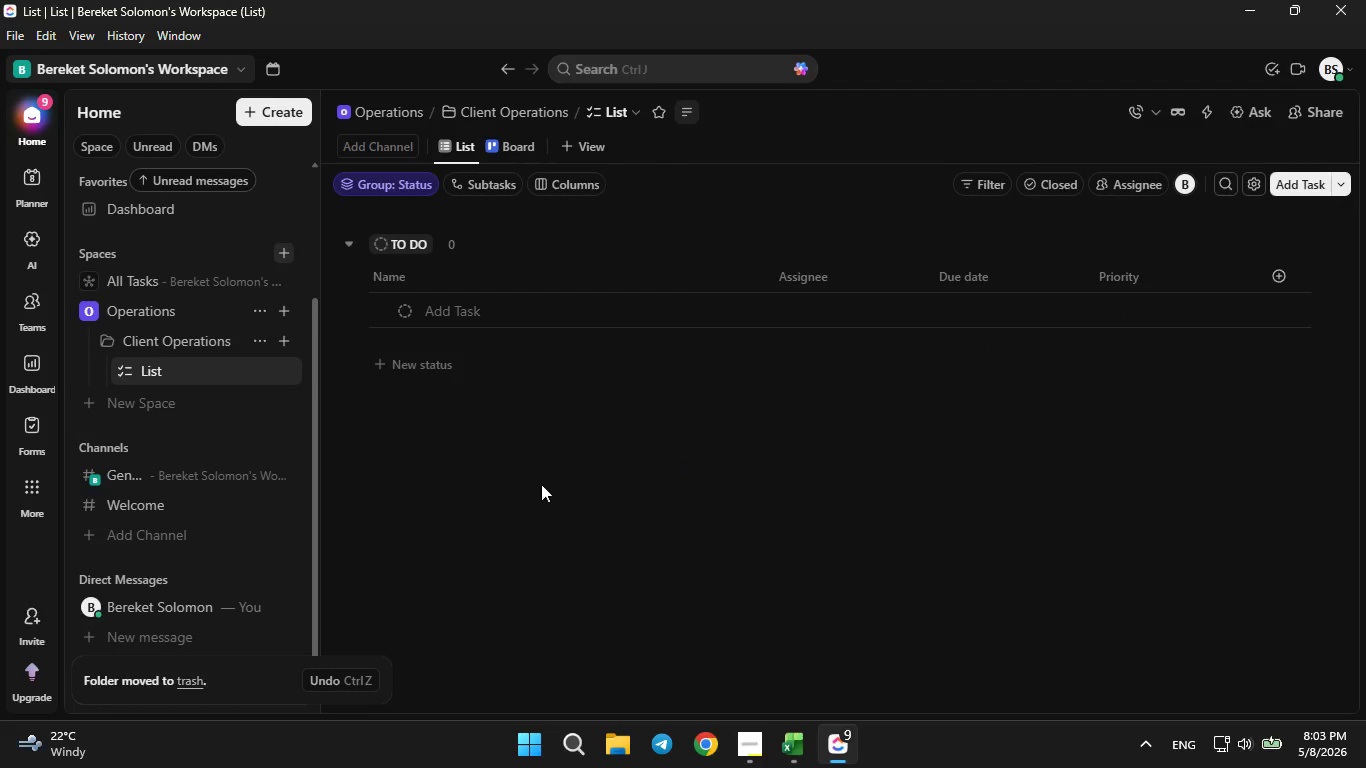 
left_click([279, 339])
 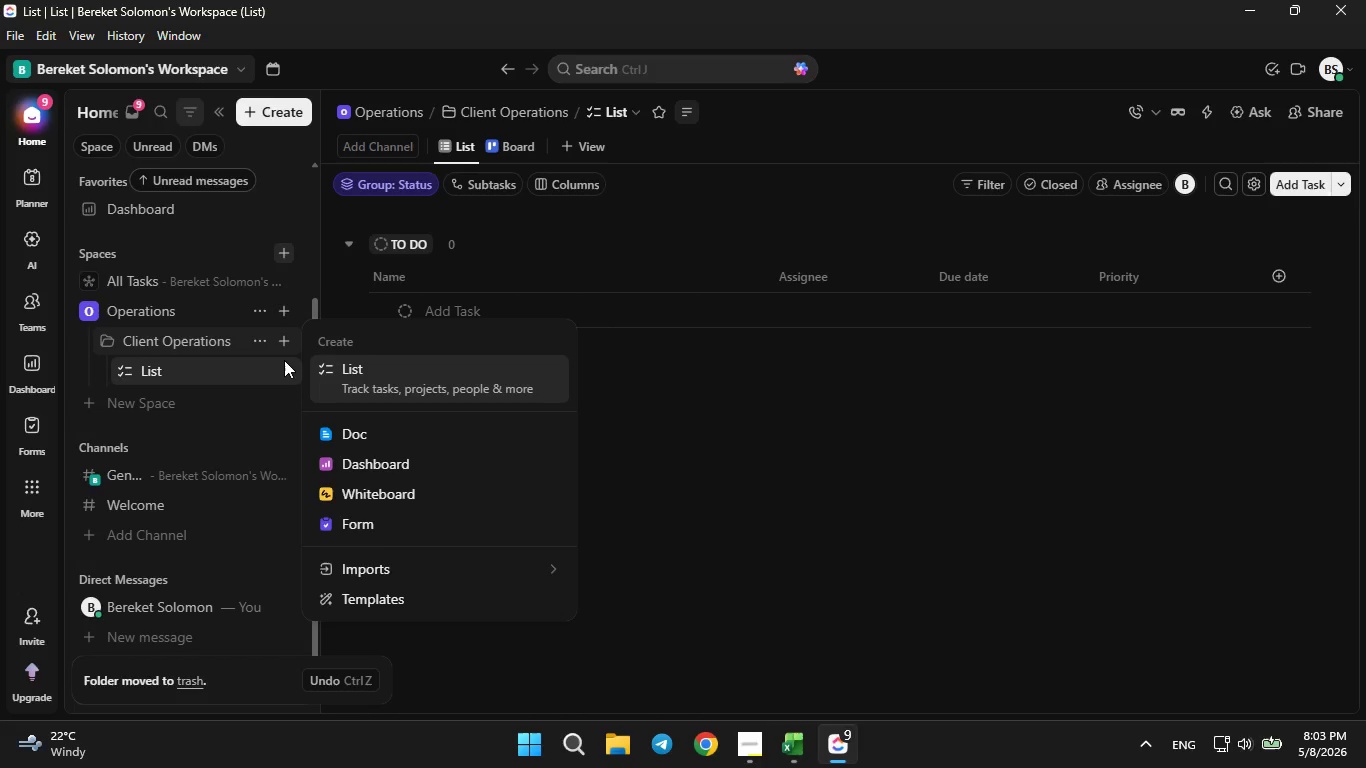 
left_click([372, 388])
 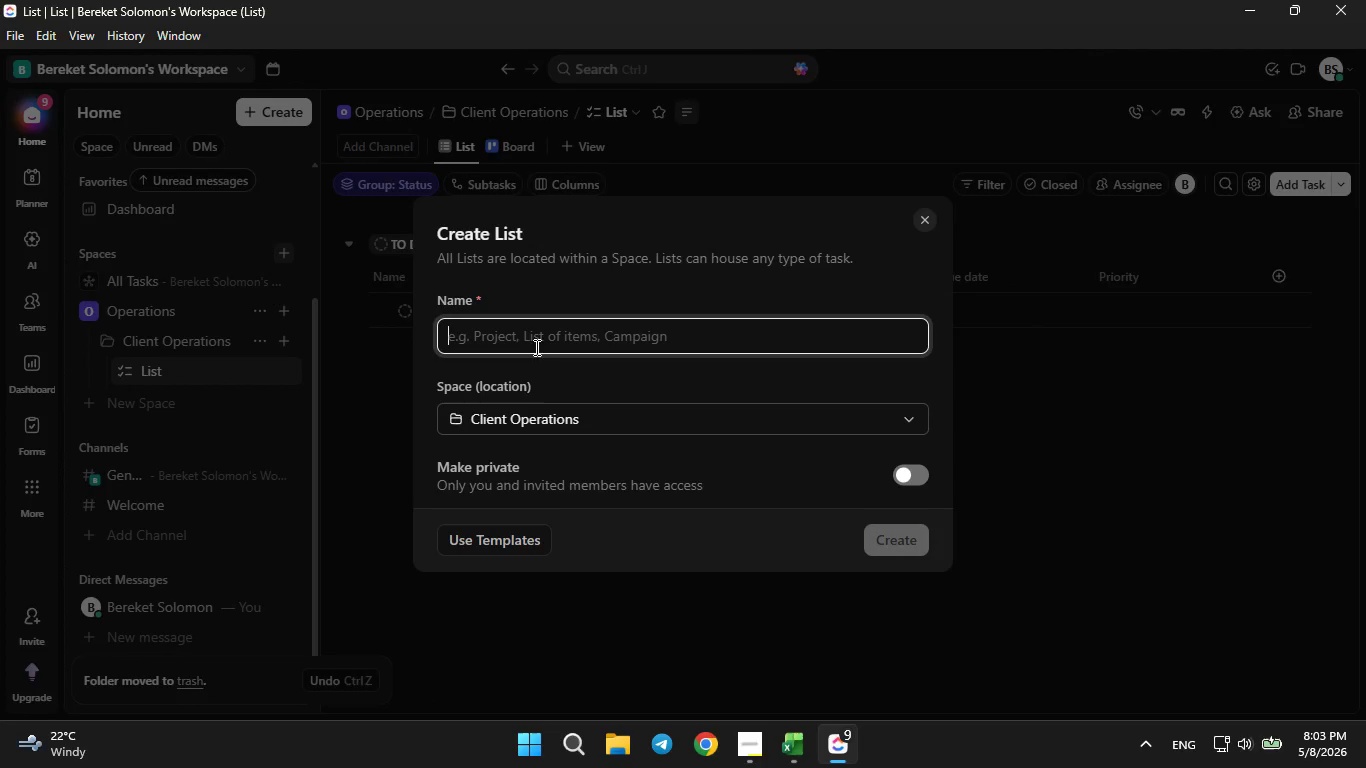 
type(Q1)
 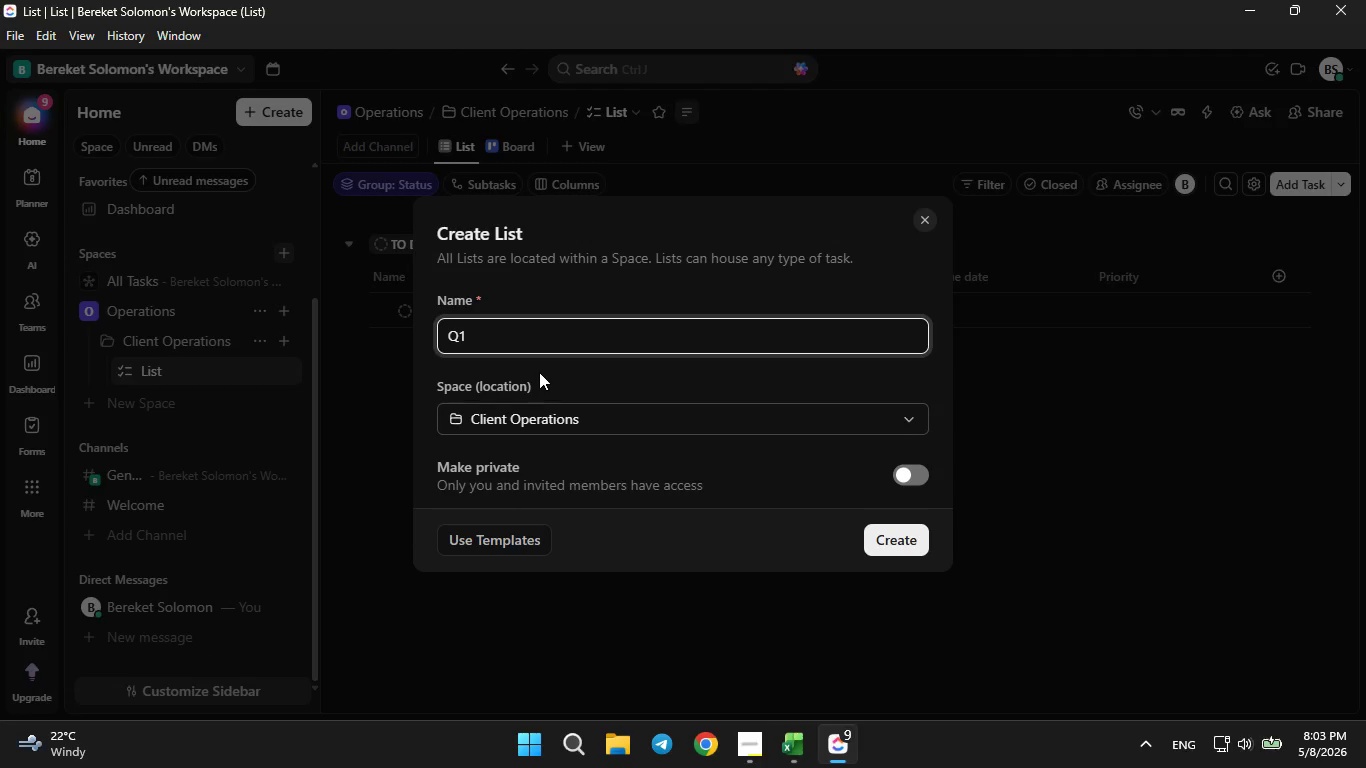 
type( Client Engagements)
 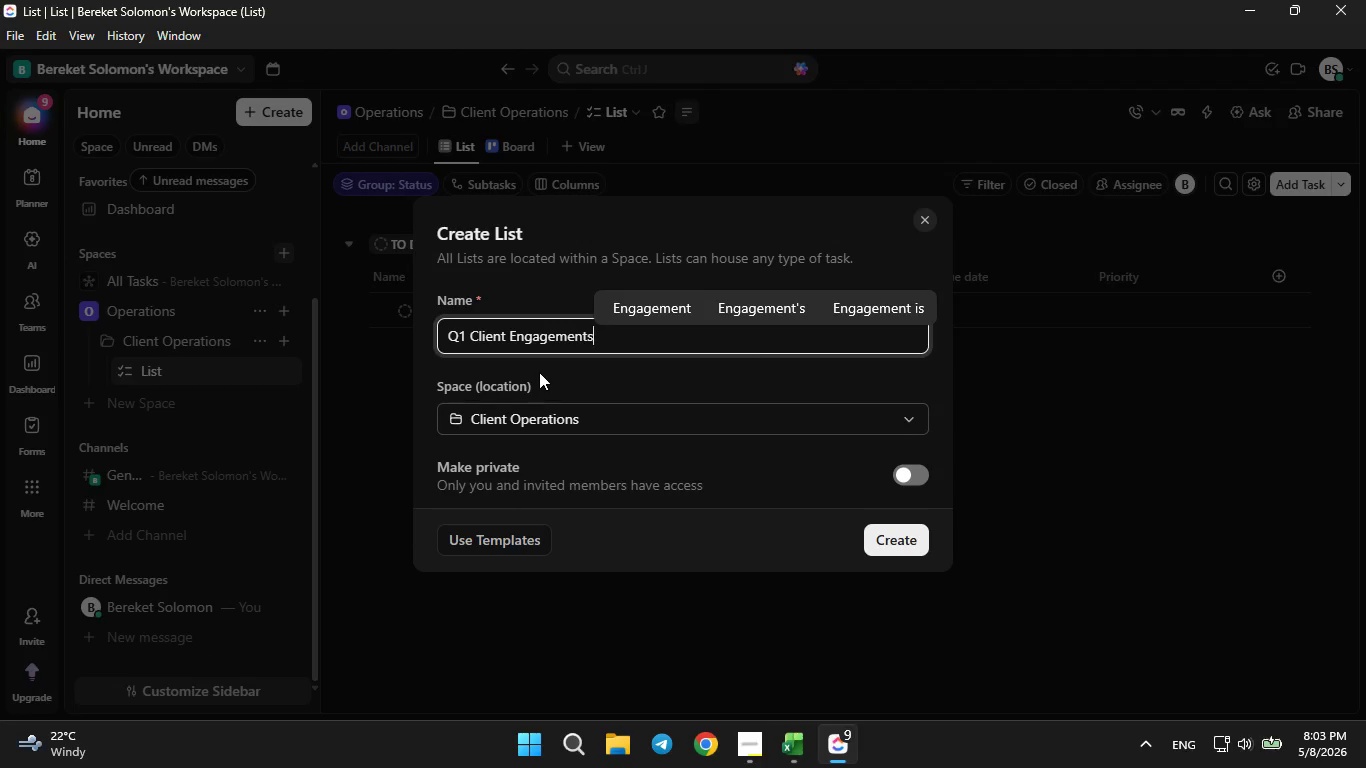 
wait(5.44)
 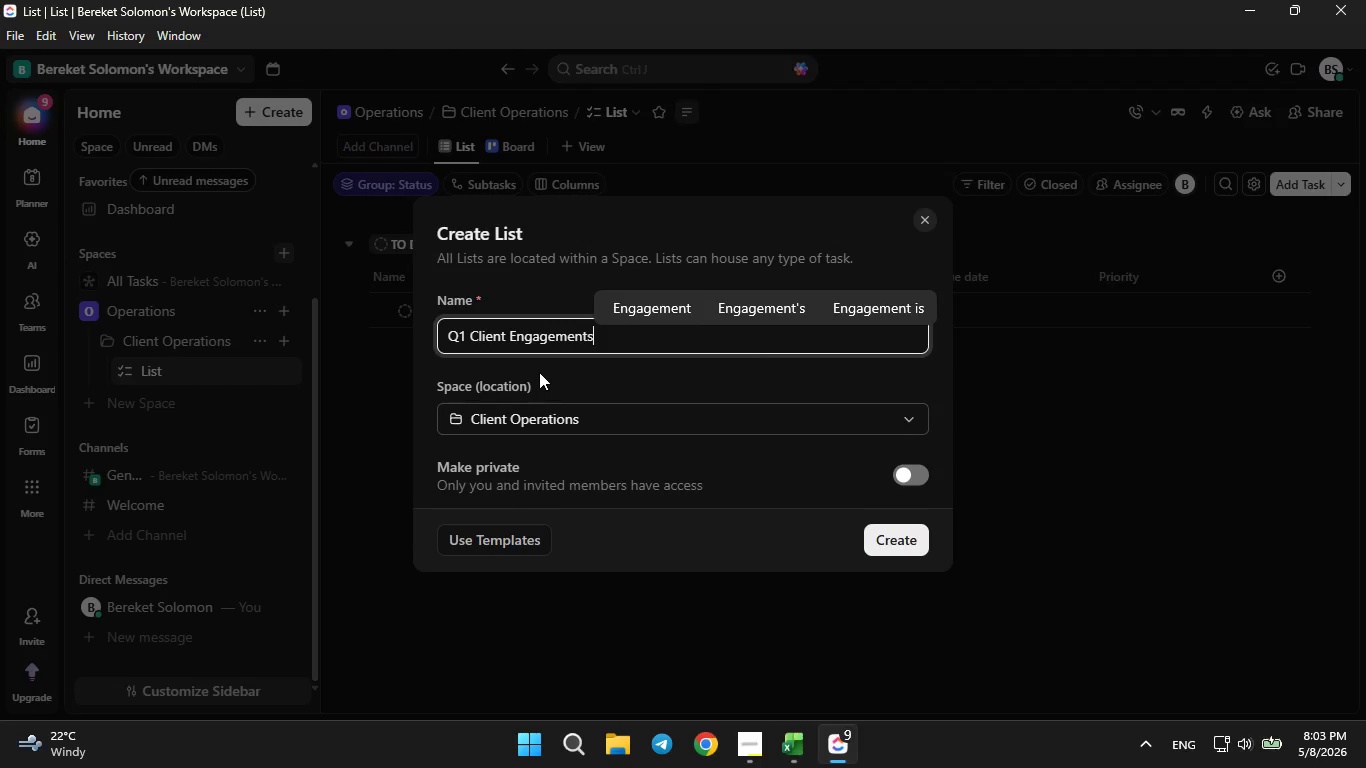 
left_click([889, 551])
 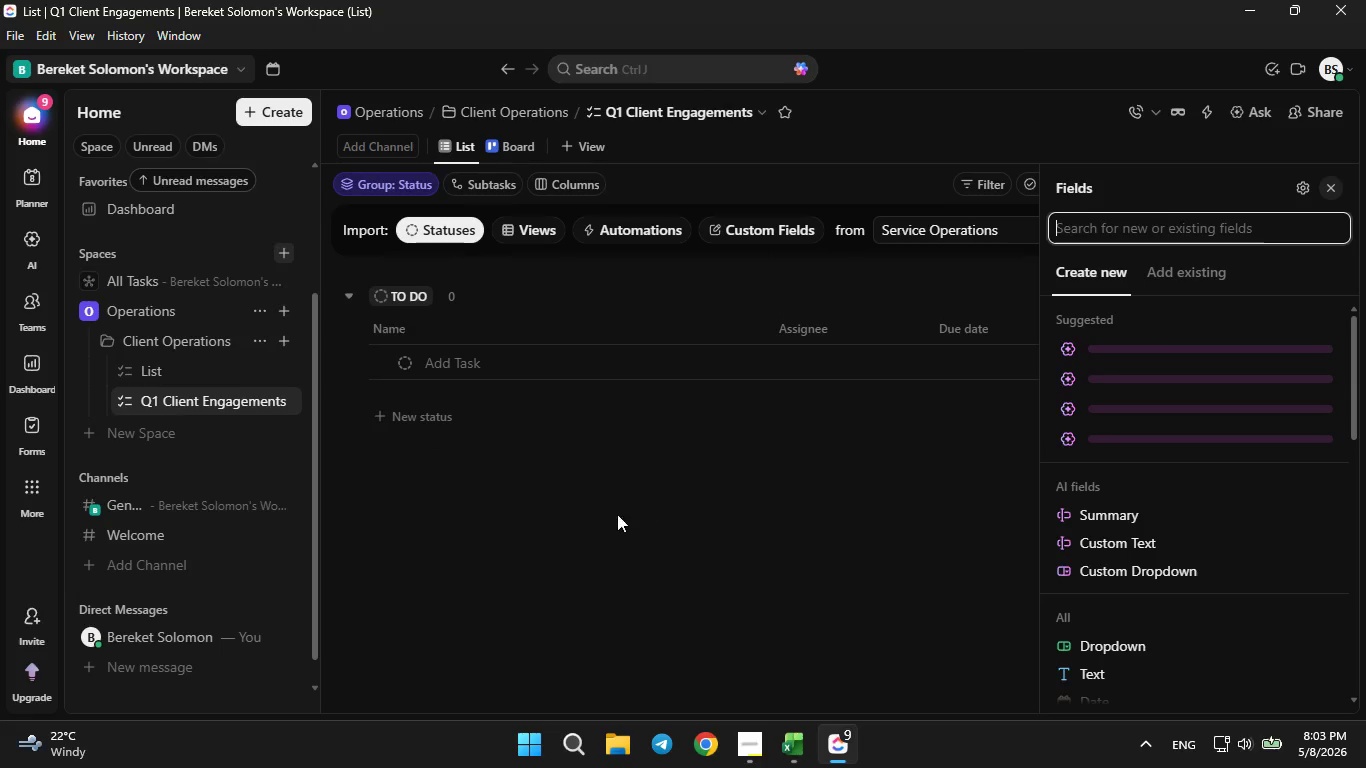 
wait(5.45)
 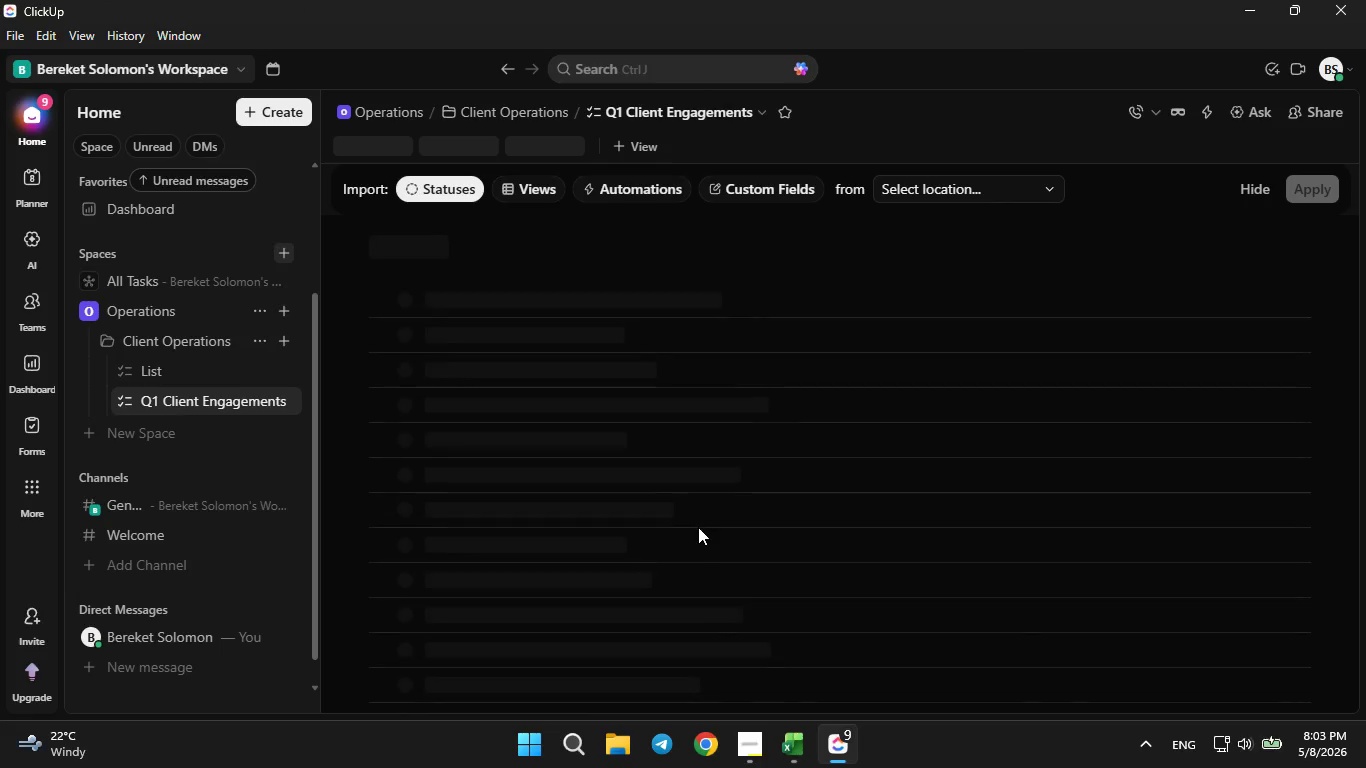 
left_click([257, 369])
 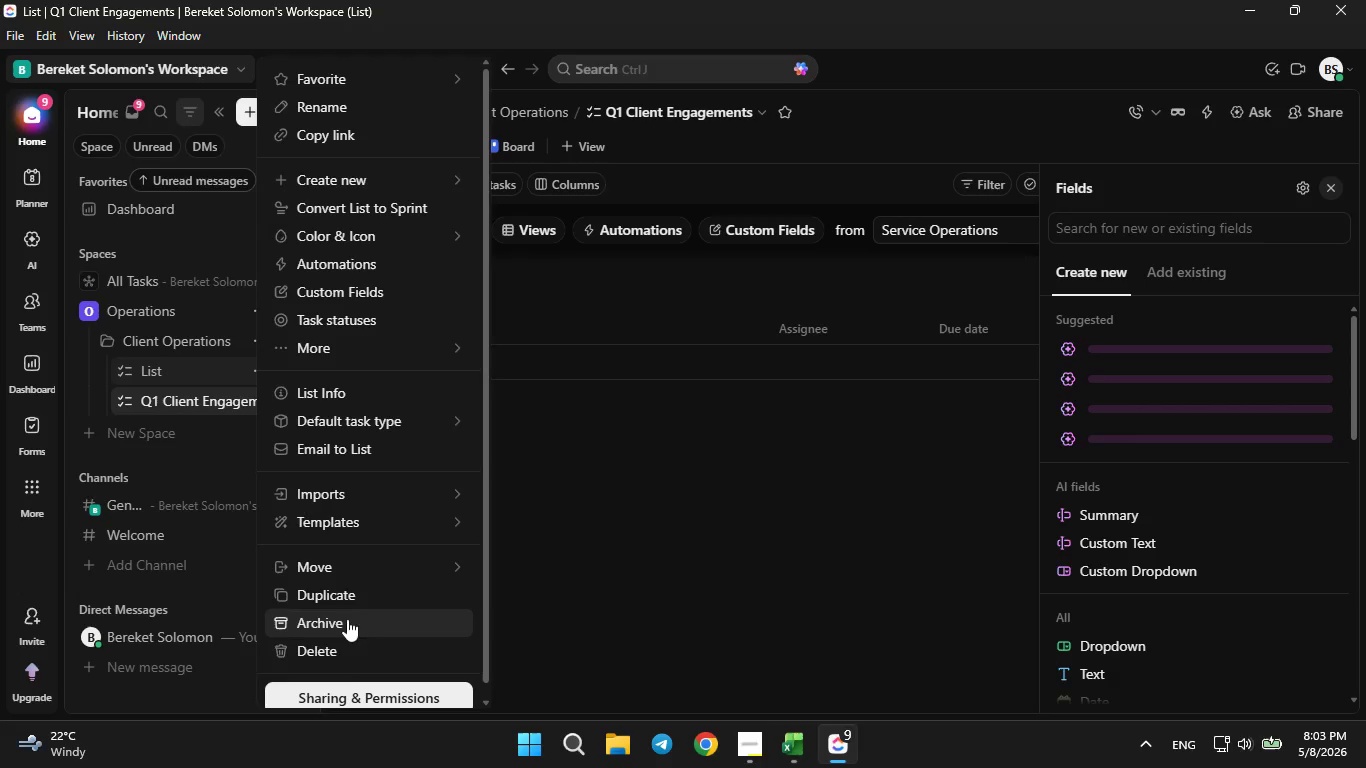 
left_click([342, 649])
 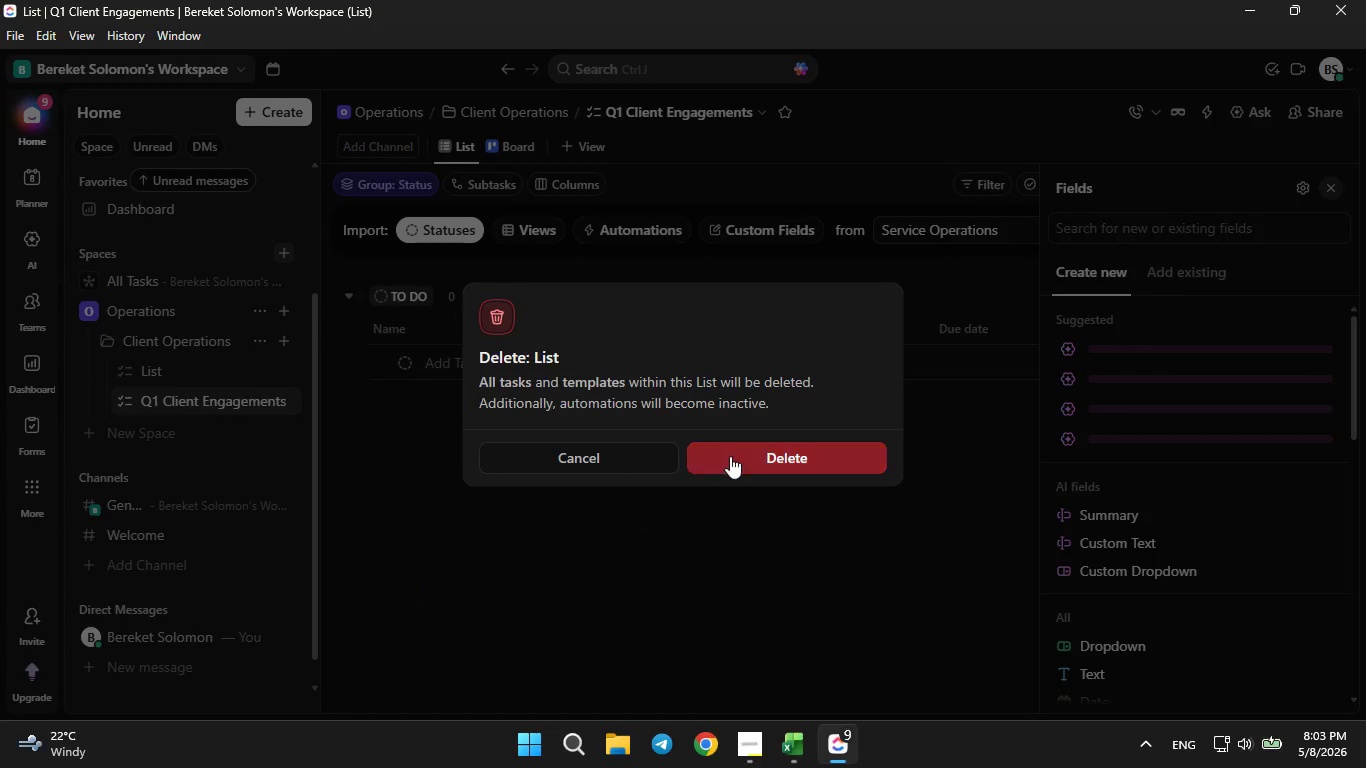 
left_click([741, 449])
 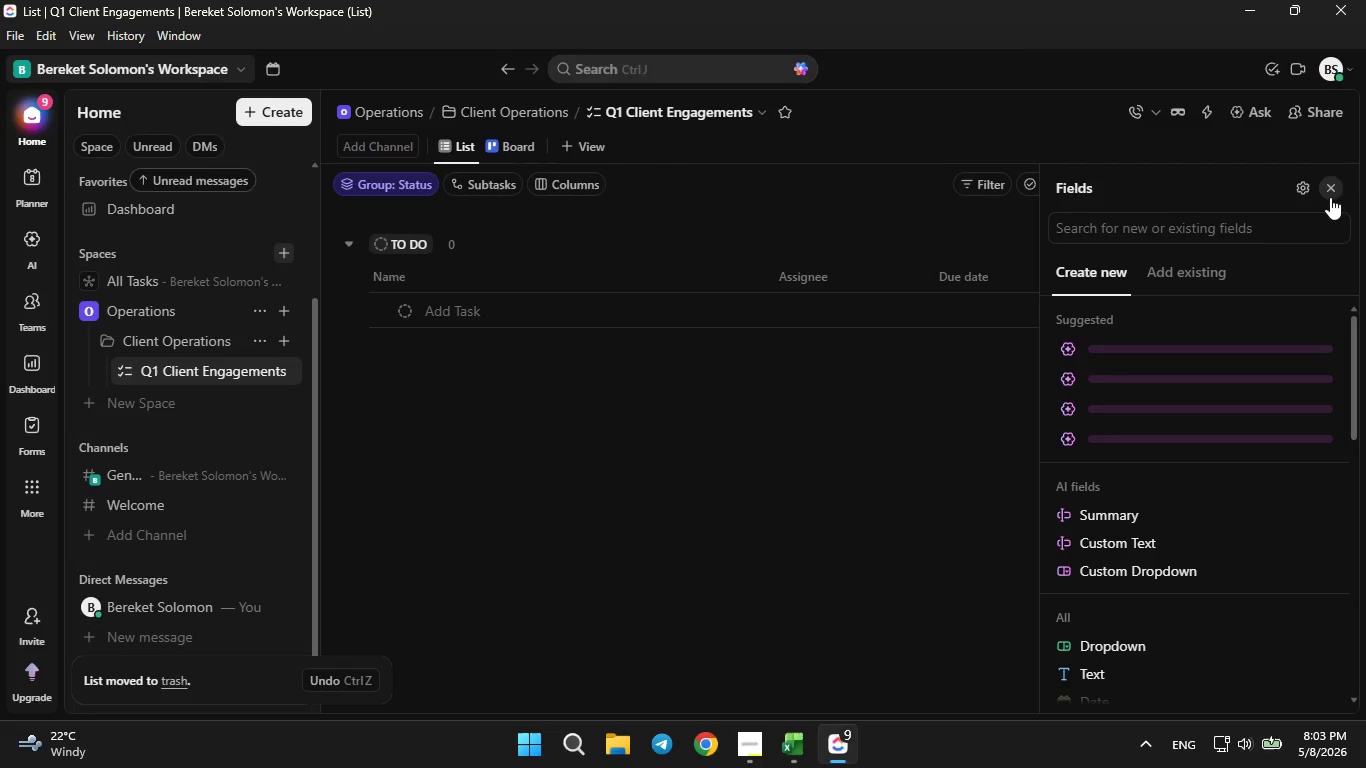 
left_click([1328, 186])
 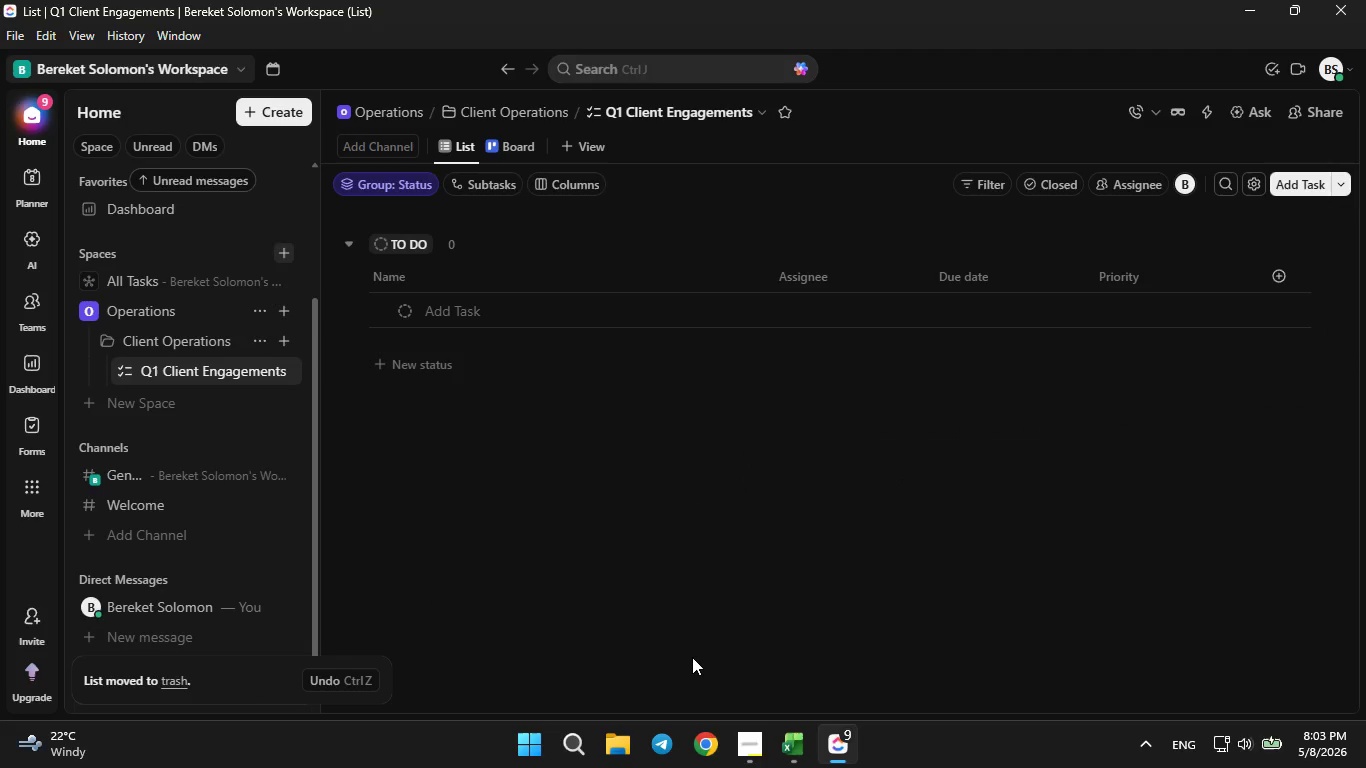 
wait(9.72)
 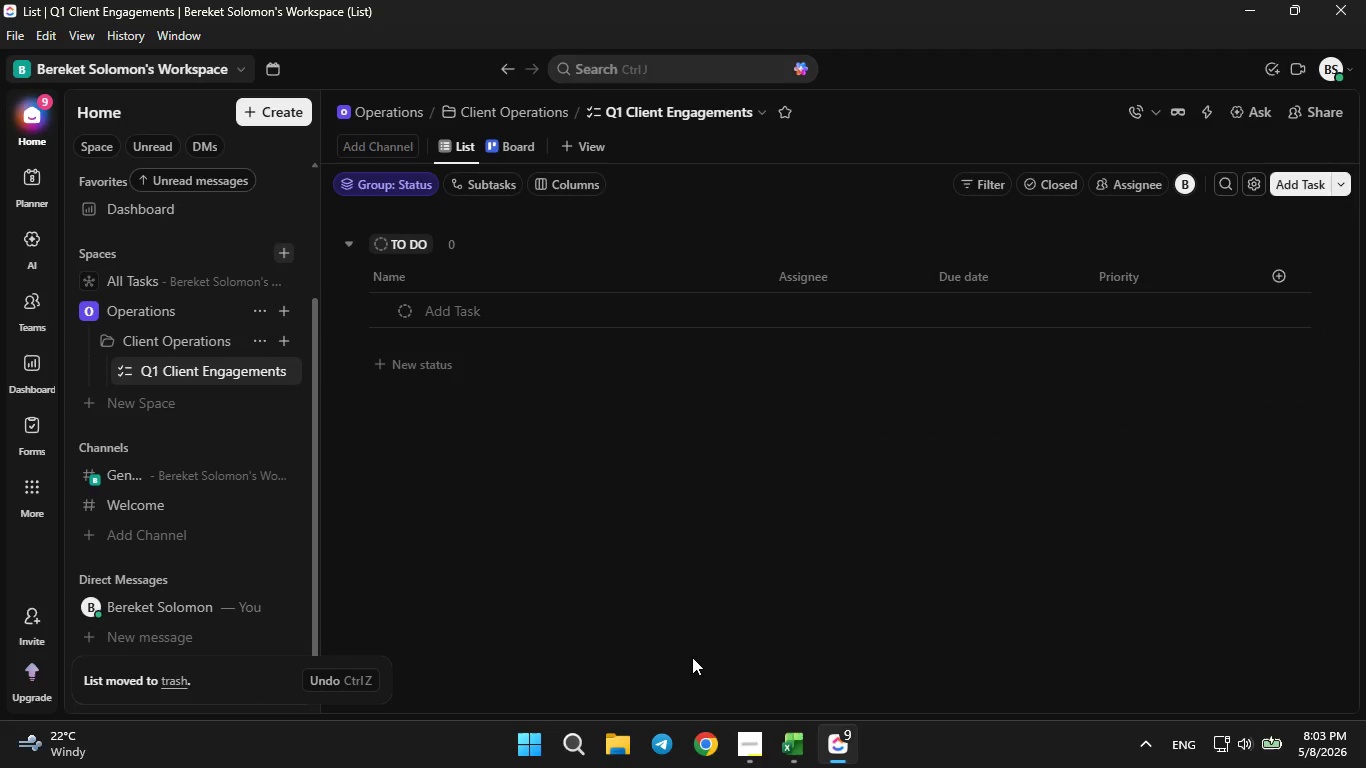 
left_click([267, 369])
 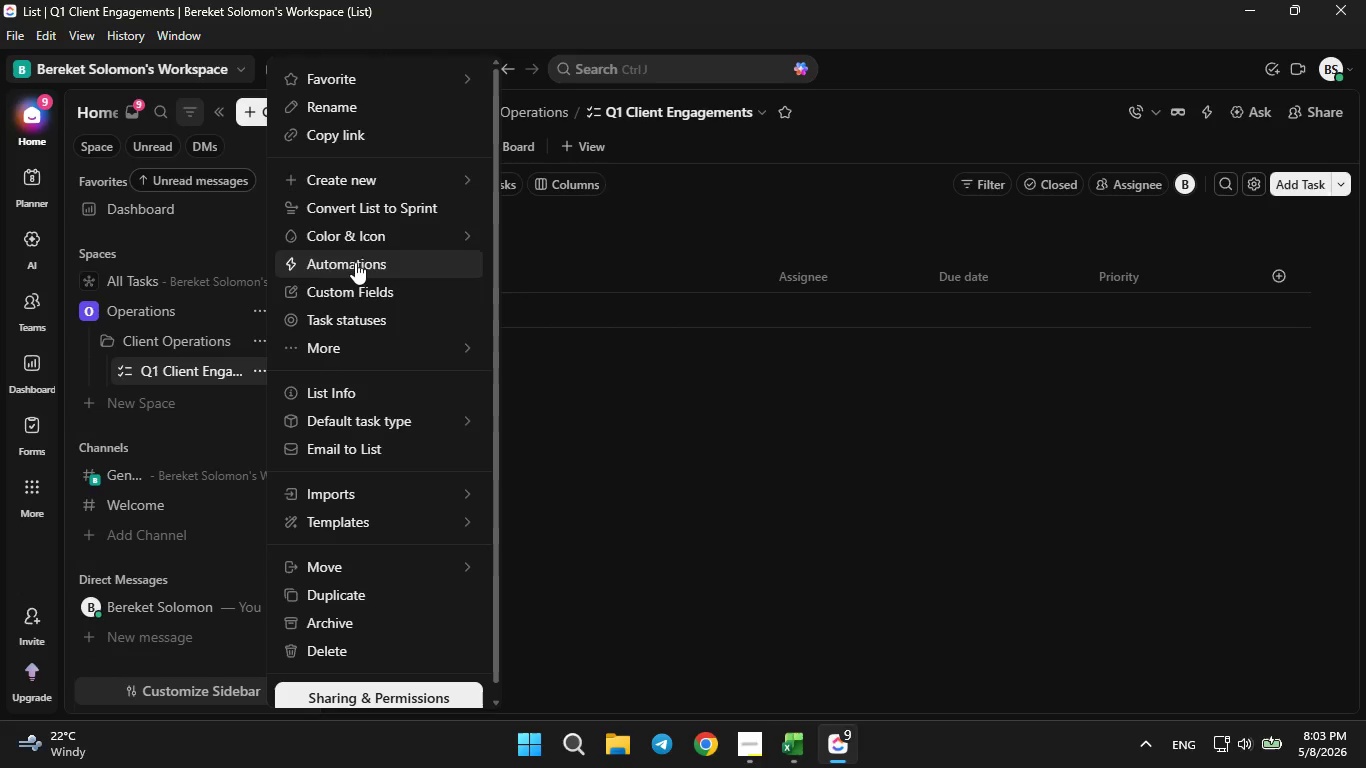 
left_click([351, 291])
 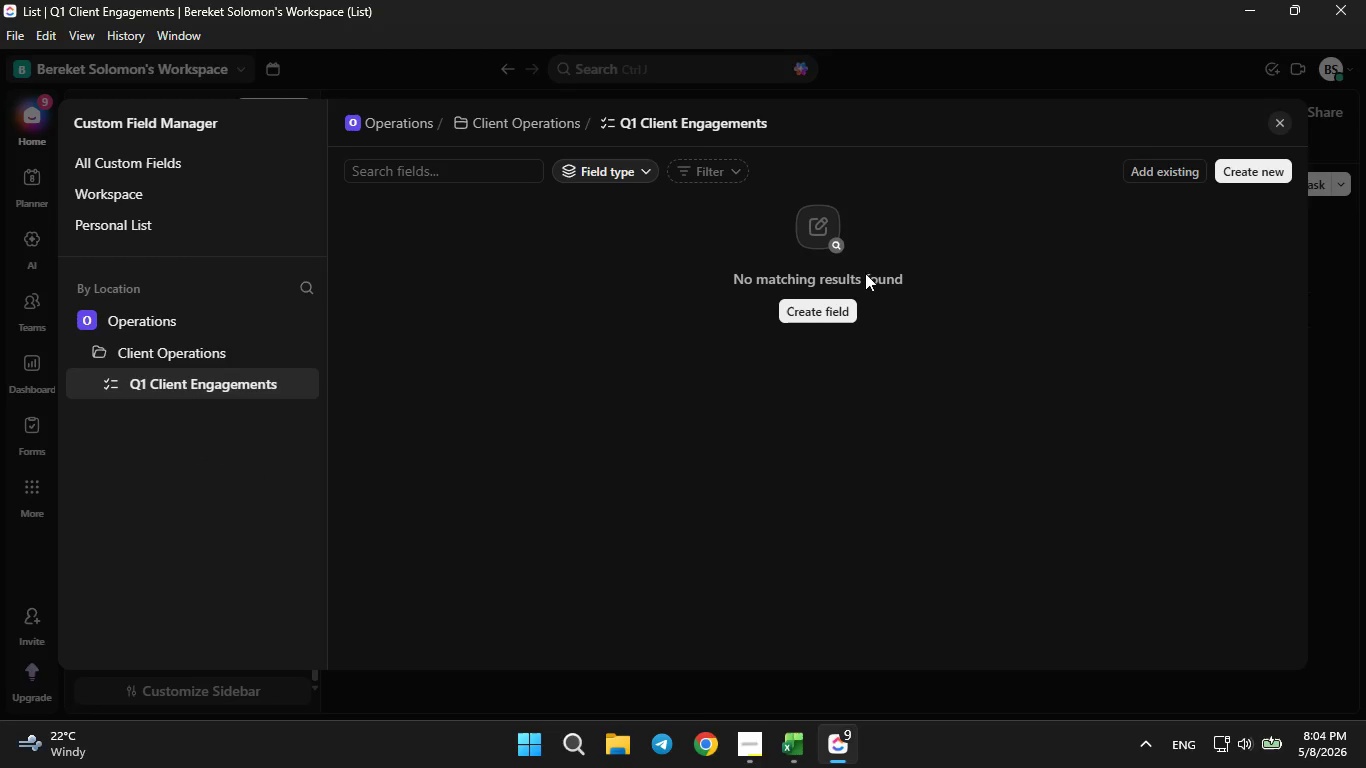 
left_click([838, 305])
 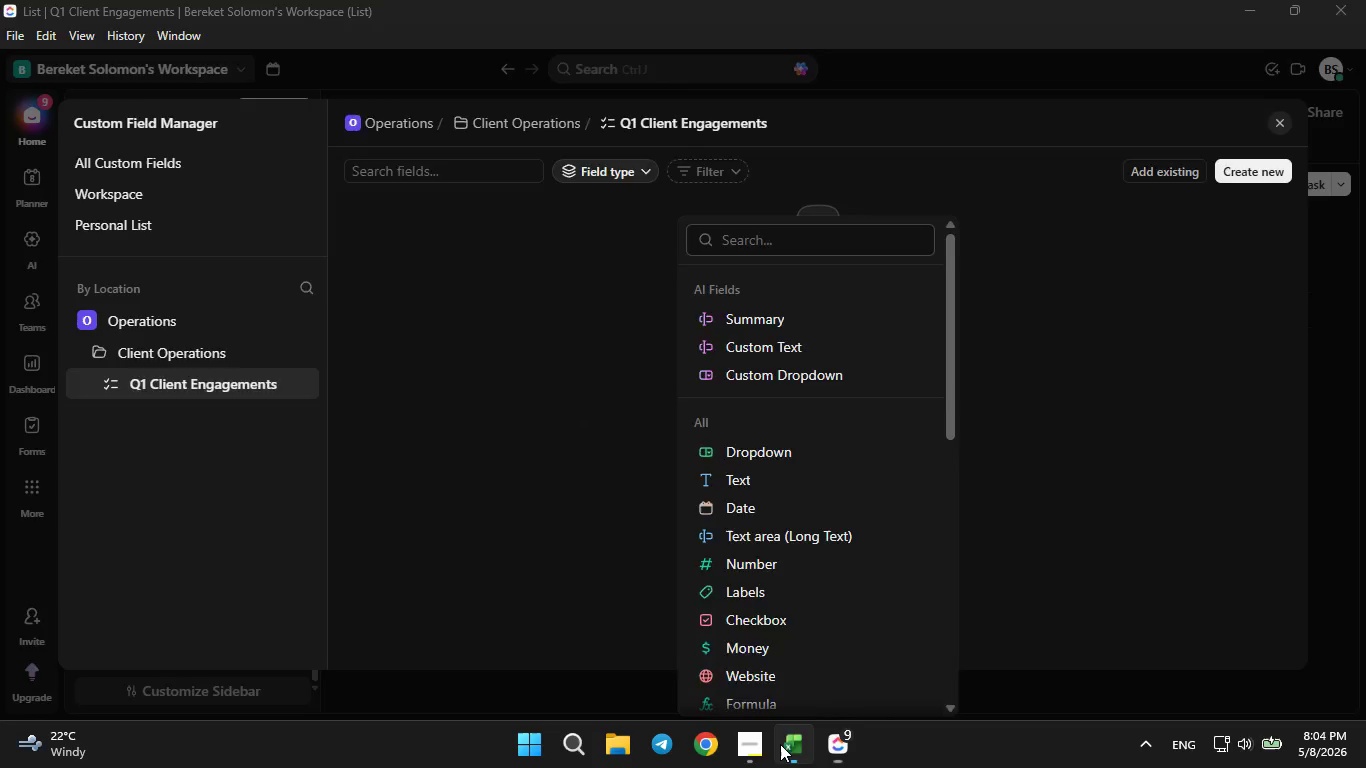 
left_click([780, 744])
 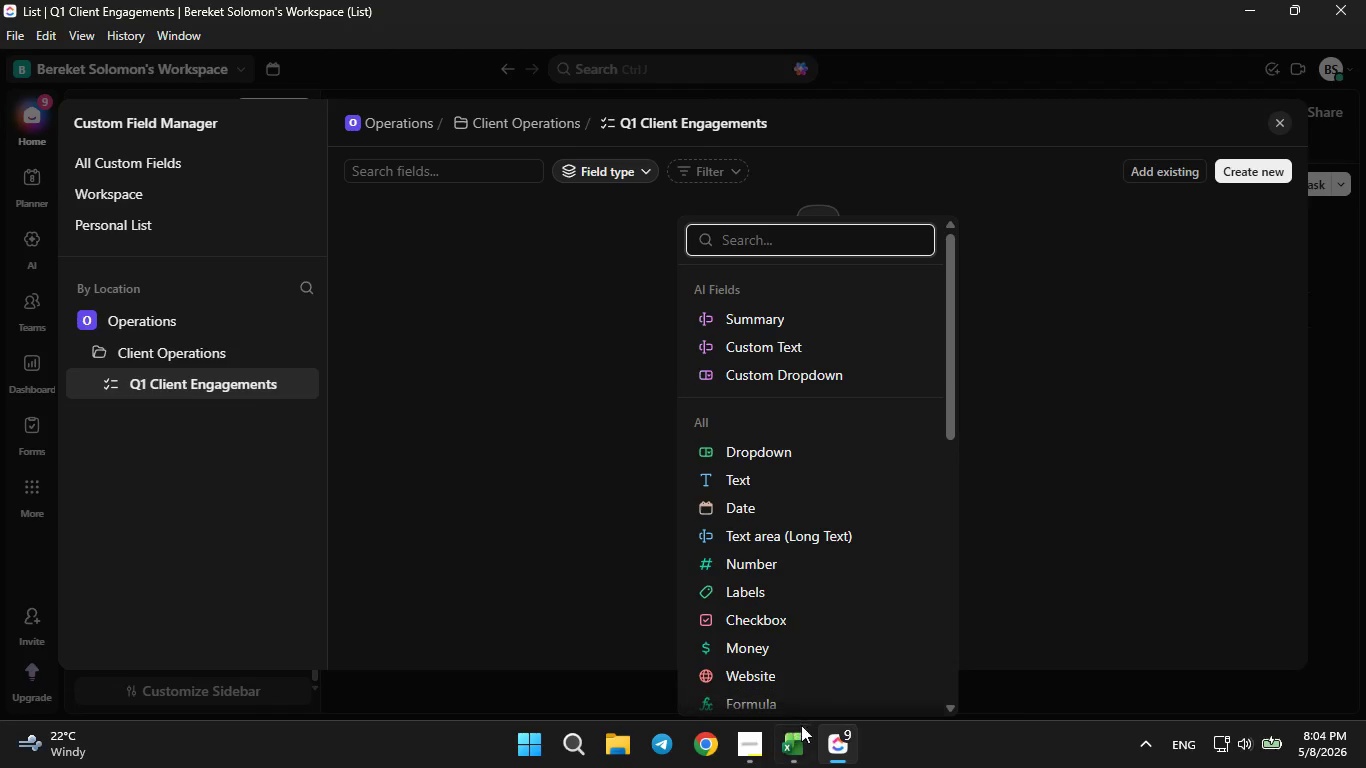 
left_click([801, 731])
 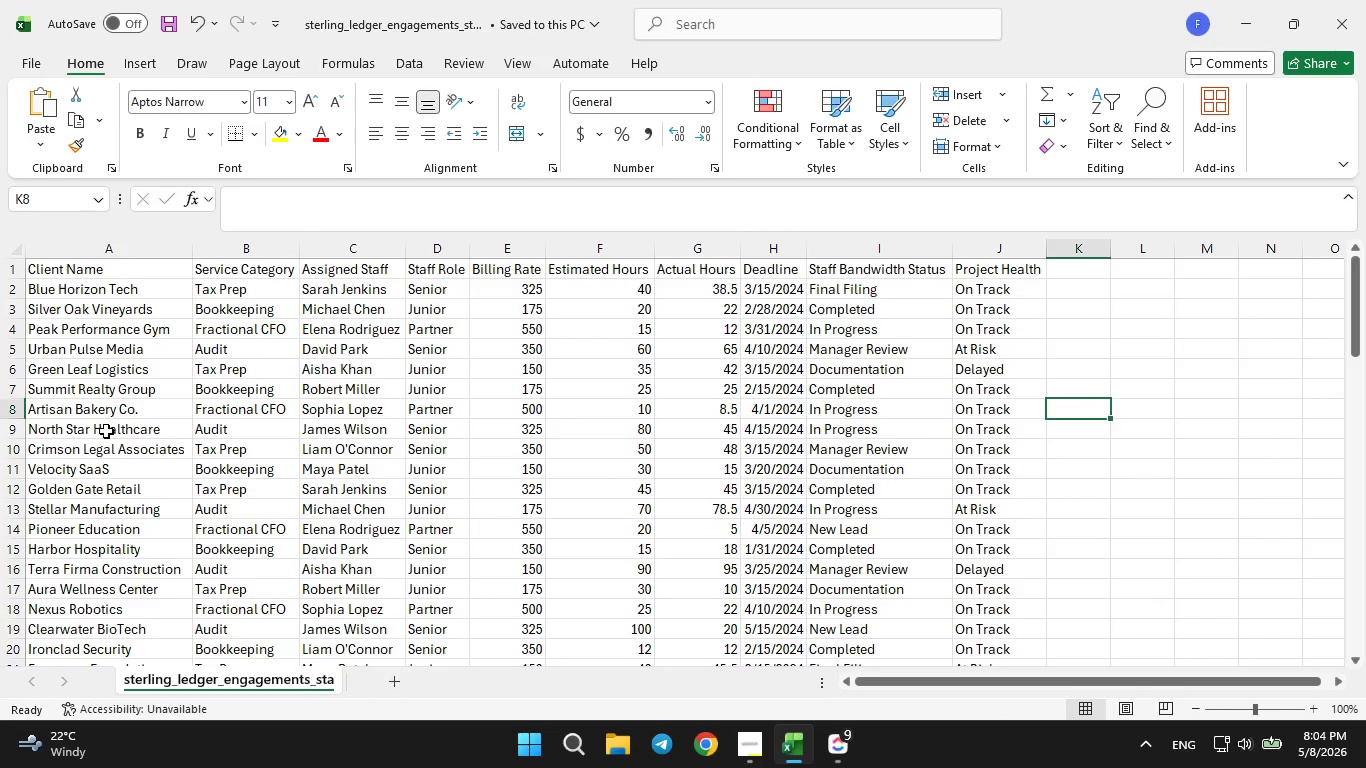 
scroll: coordinate [106, 447], scroll_direction: down, amount: 1.0
 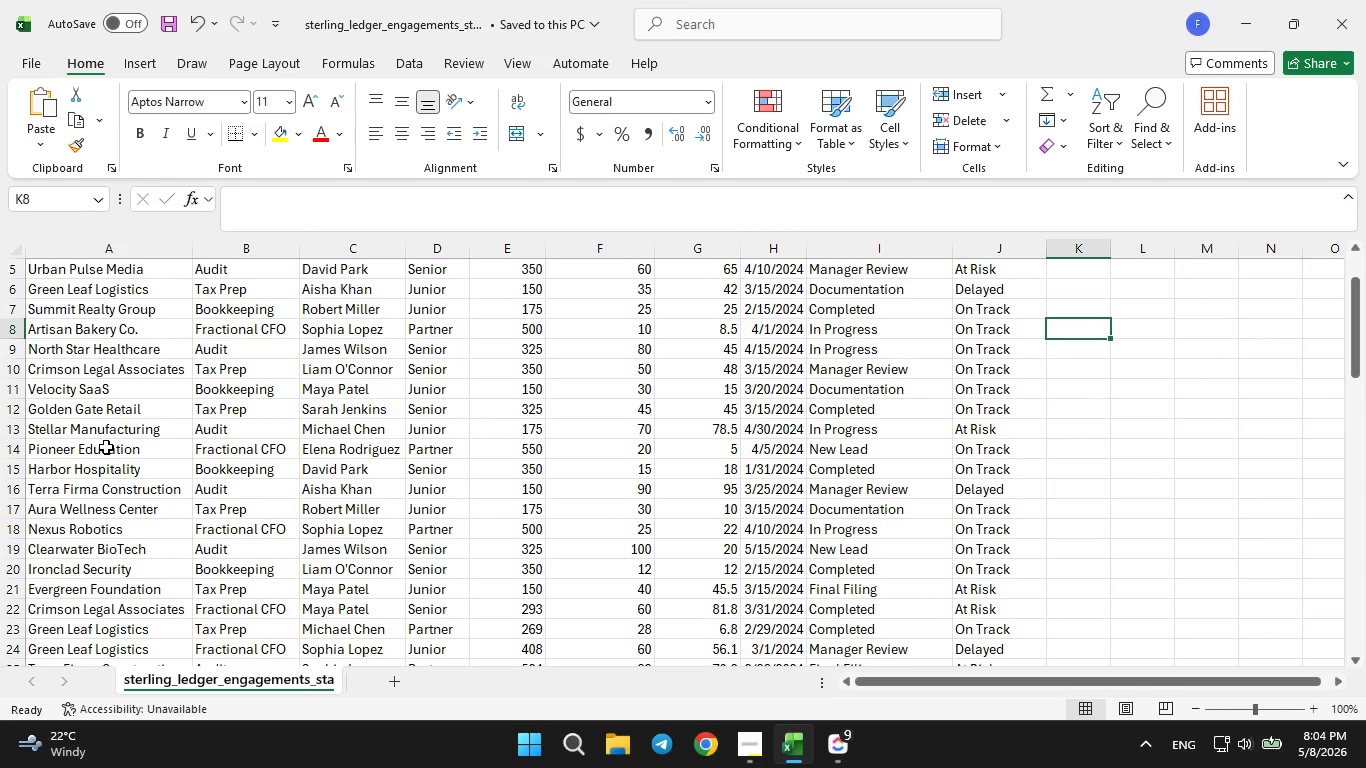 
scroll: coordinate [106, 447], scroll_direction: up, amount: 1.0
 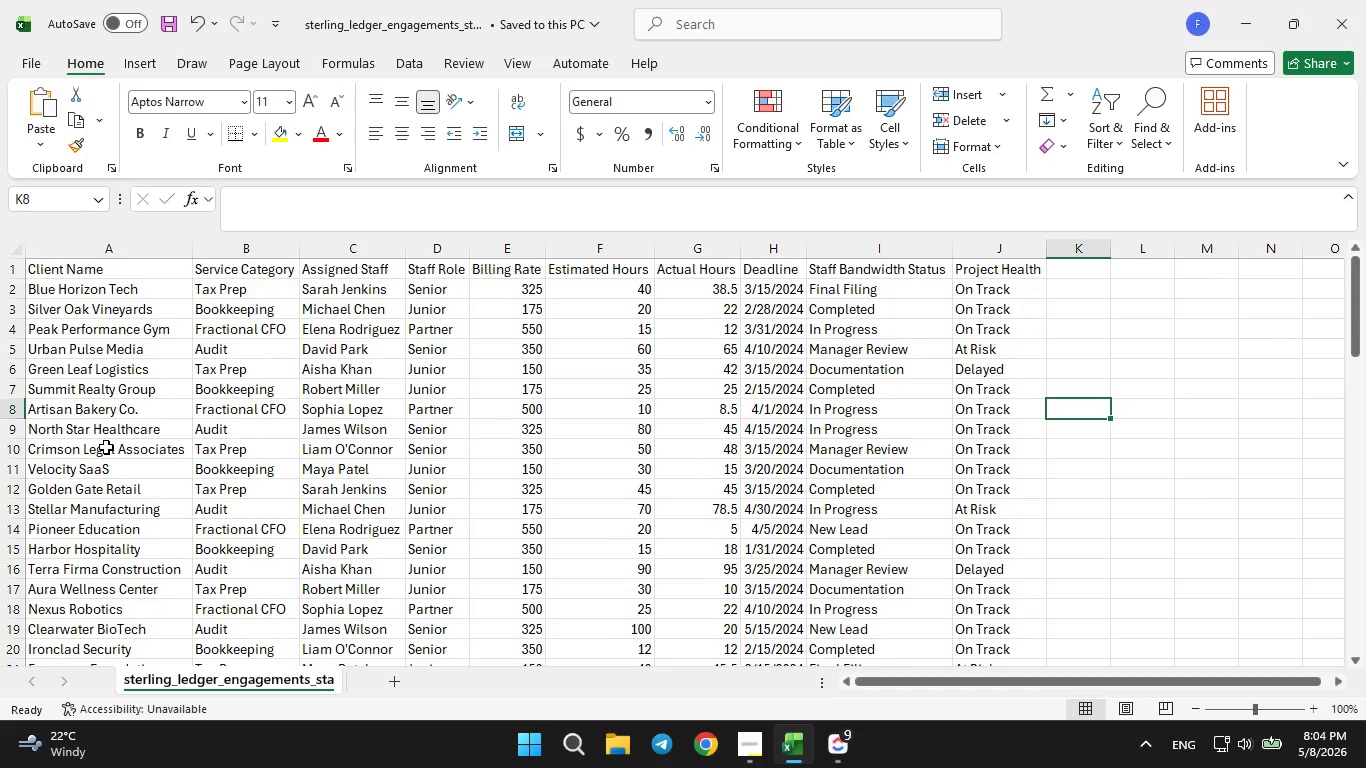 
scroll: coordinate [107, 447], scroll_direction: down, amount: 15.0
 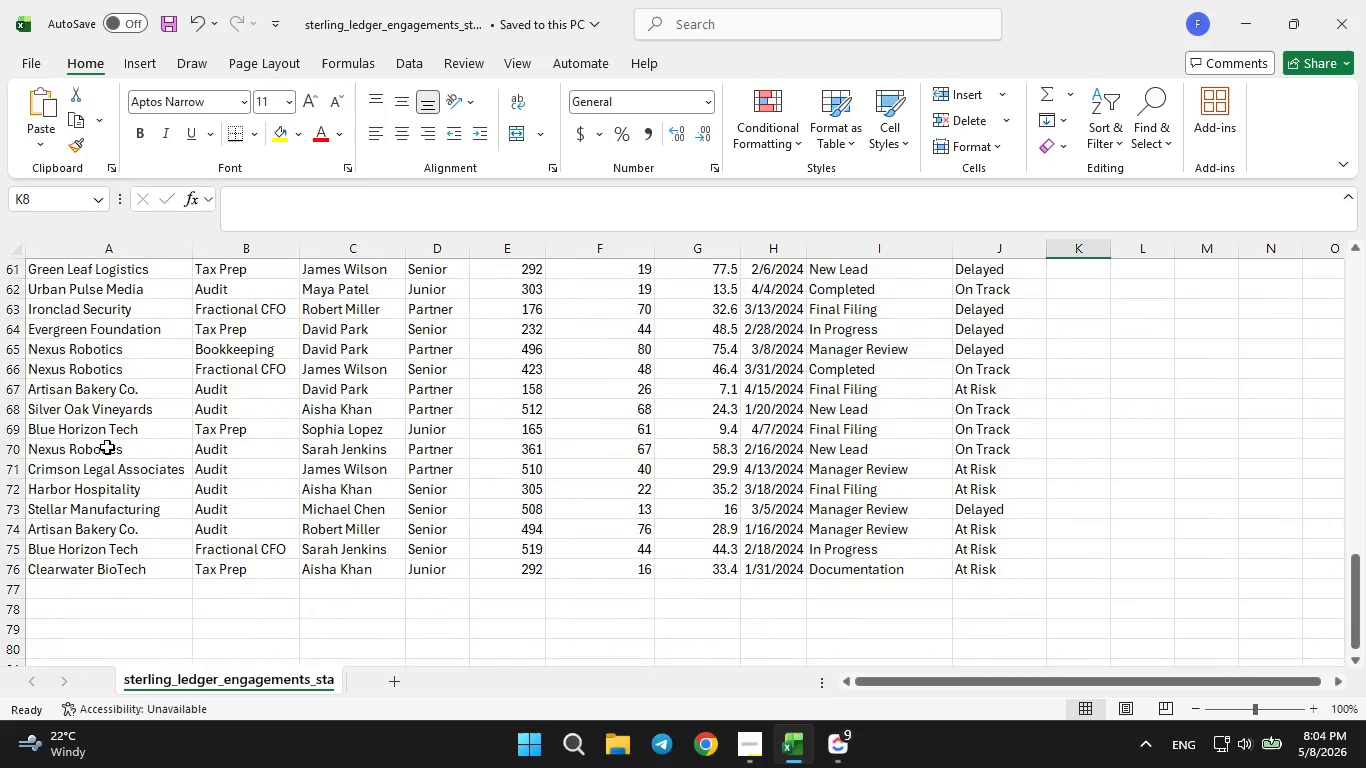 
scroll: coordinate [107, 447], scroll_direction: up, amount: 9.0
 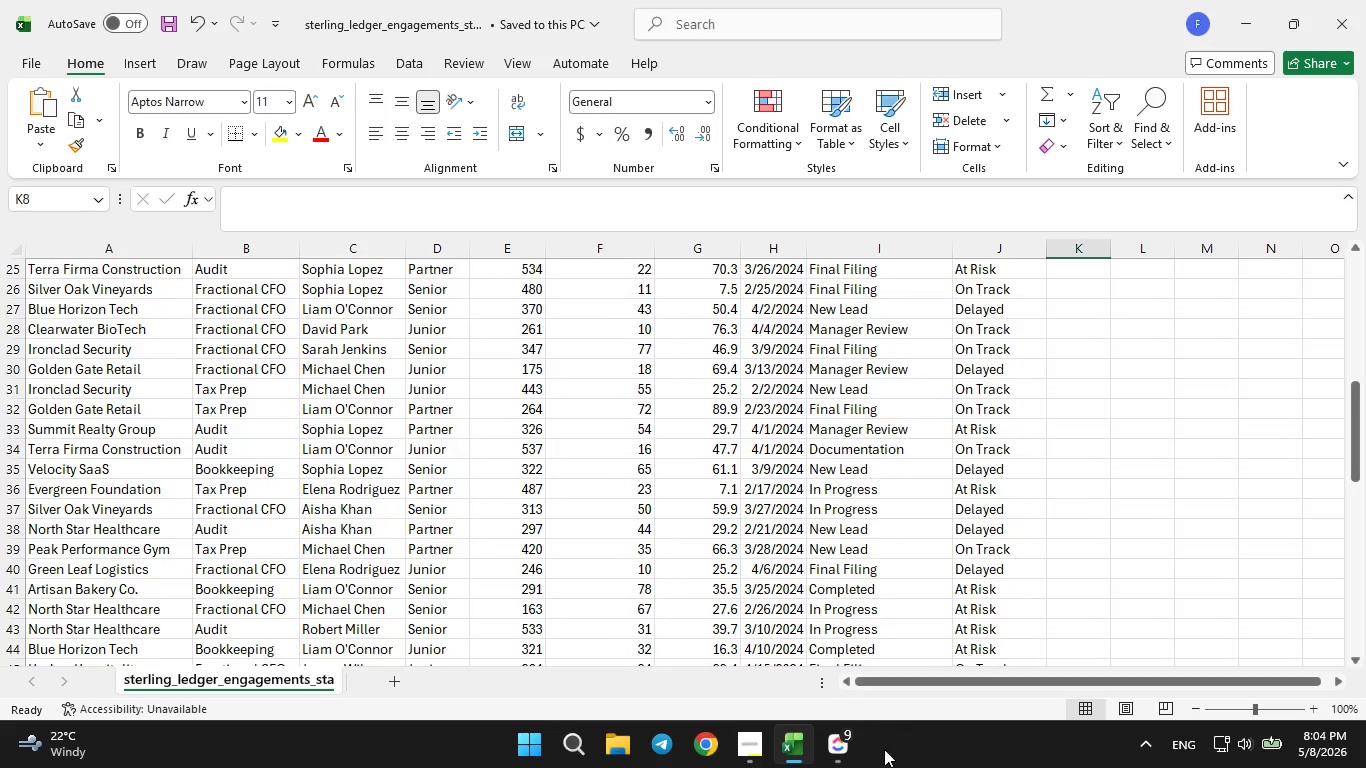 
left_click([853, 752])
 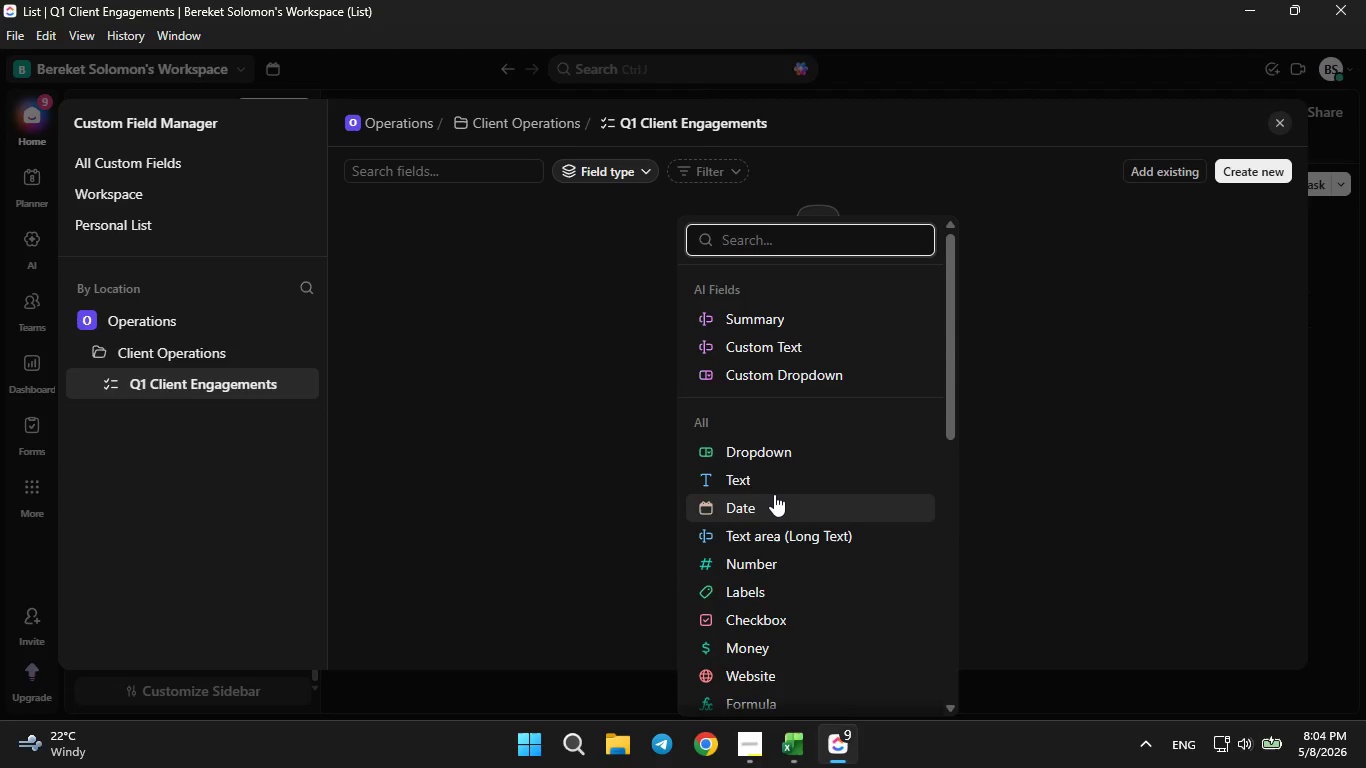 
left_click([772, 481])
 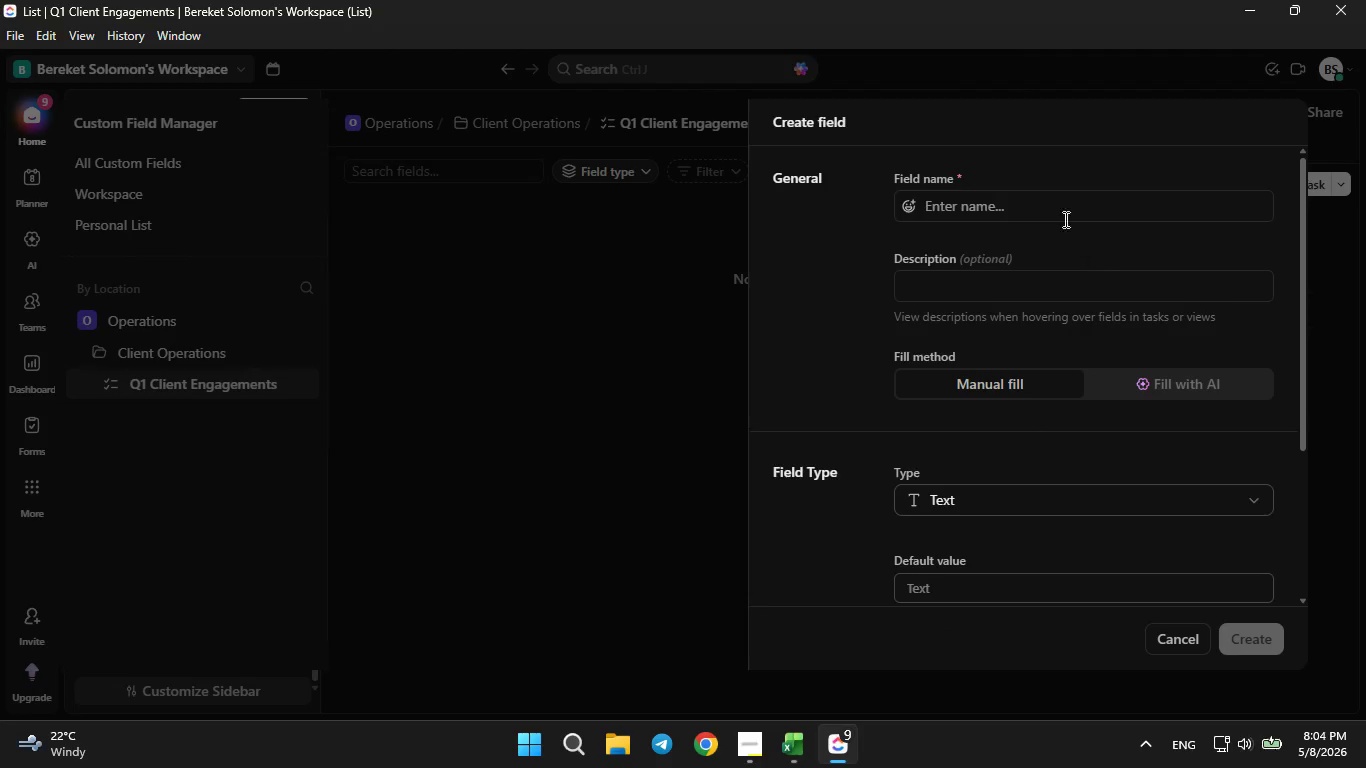 
left_click([1037, 203])
 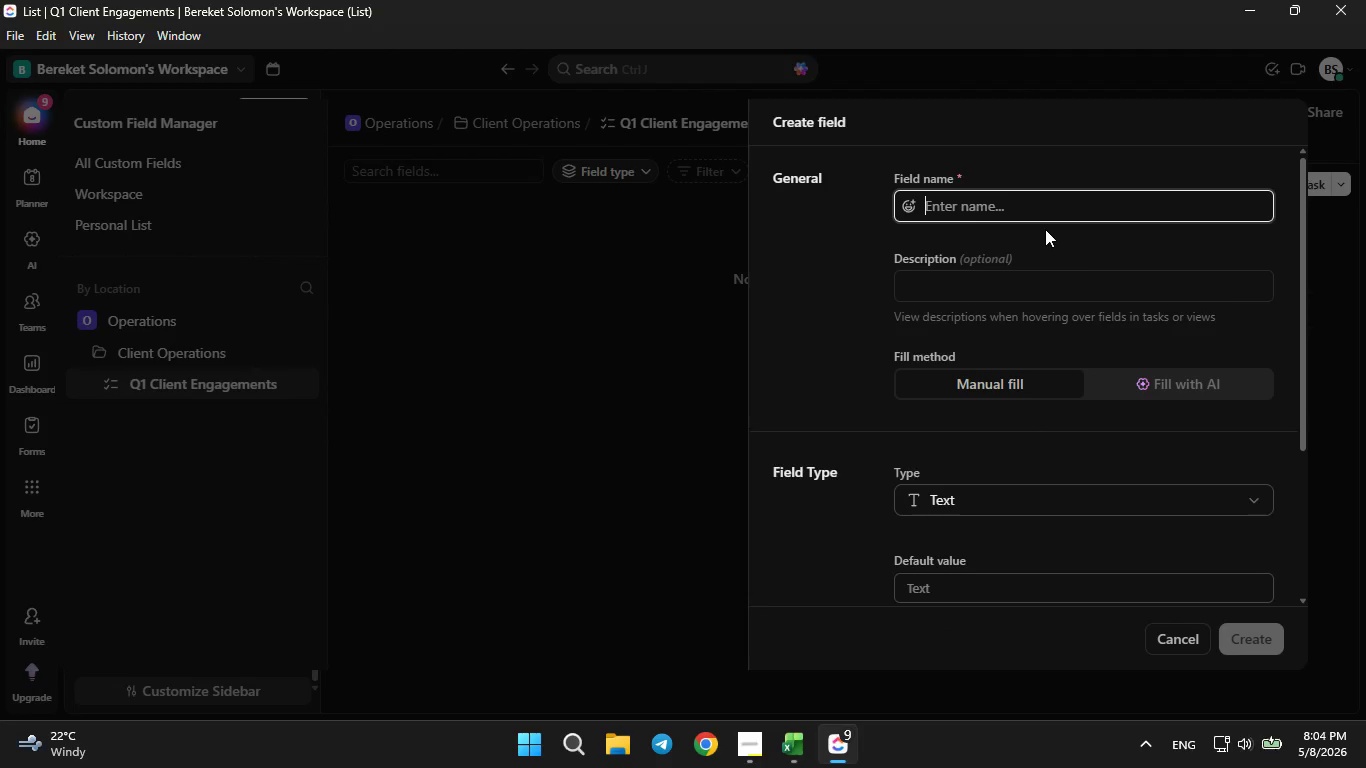 
type(Client Name)
 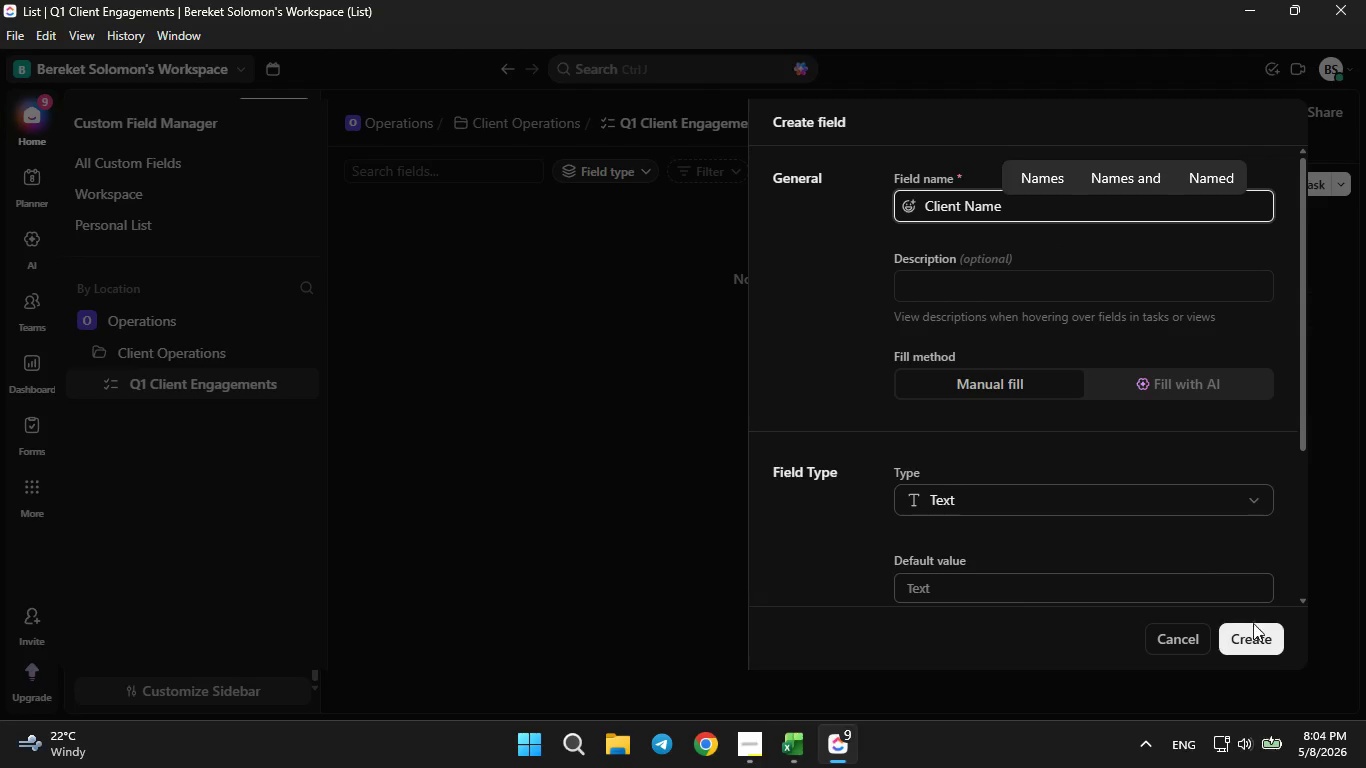 
left_click([1254, 634])
 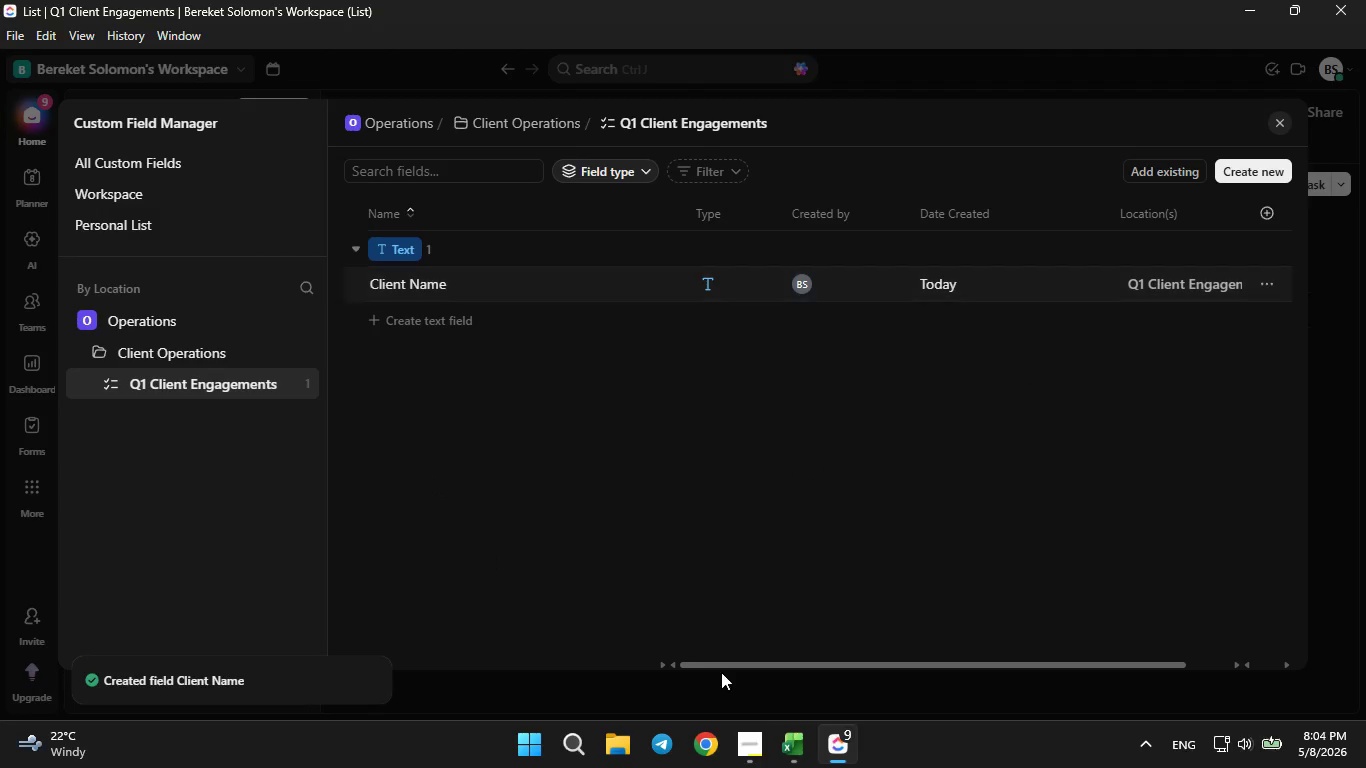 
left_click([793, 753])
 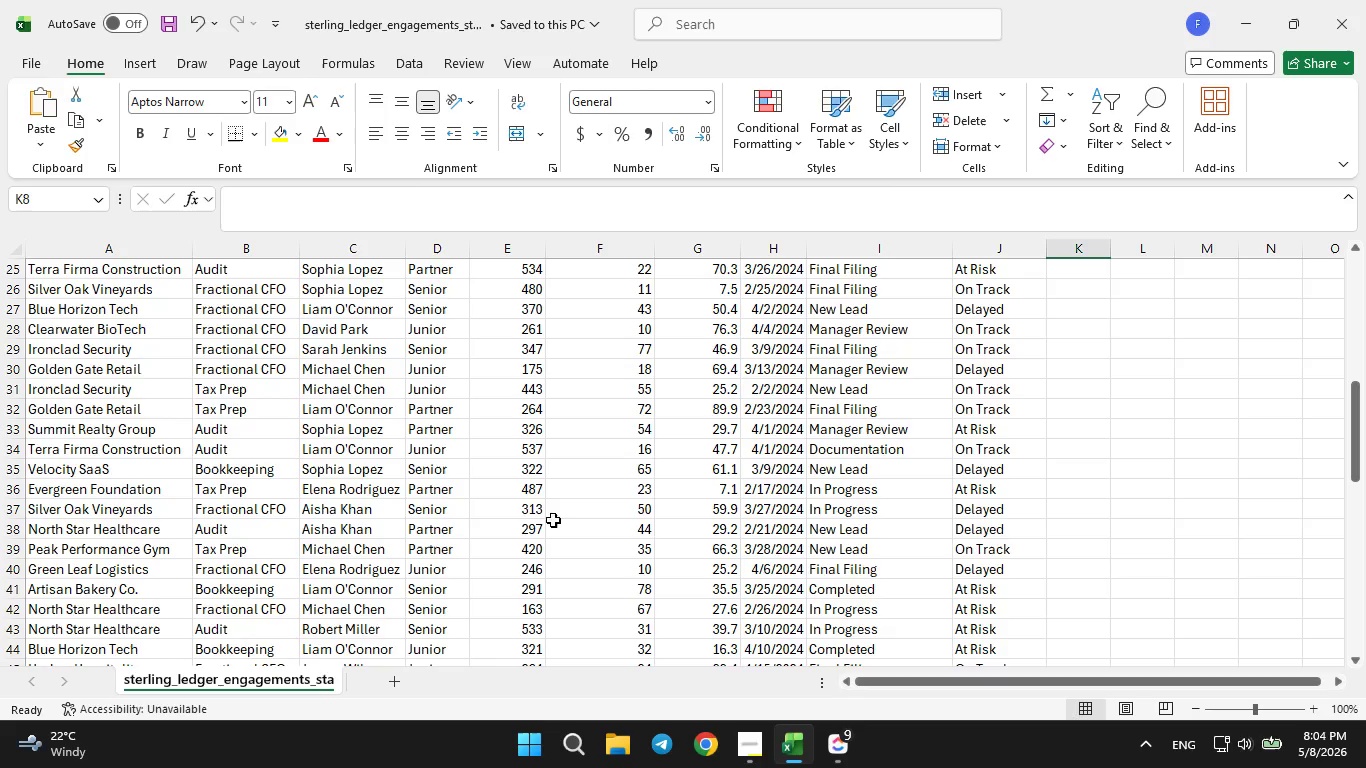 
scroll: coordinate [317, 348], scroll_direction: up, amount: 18.0
 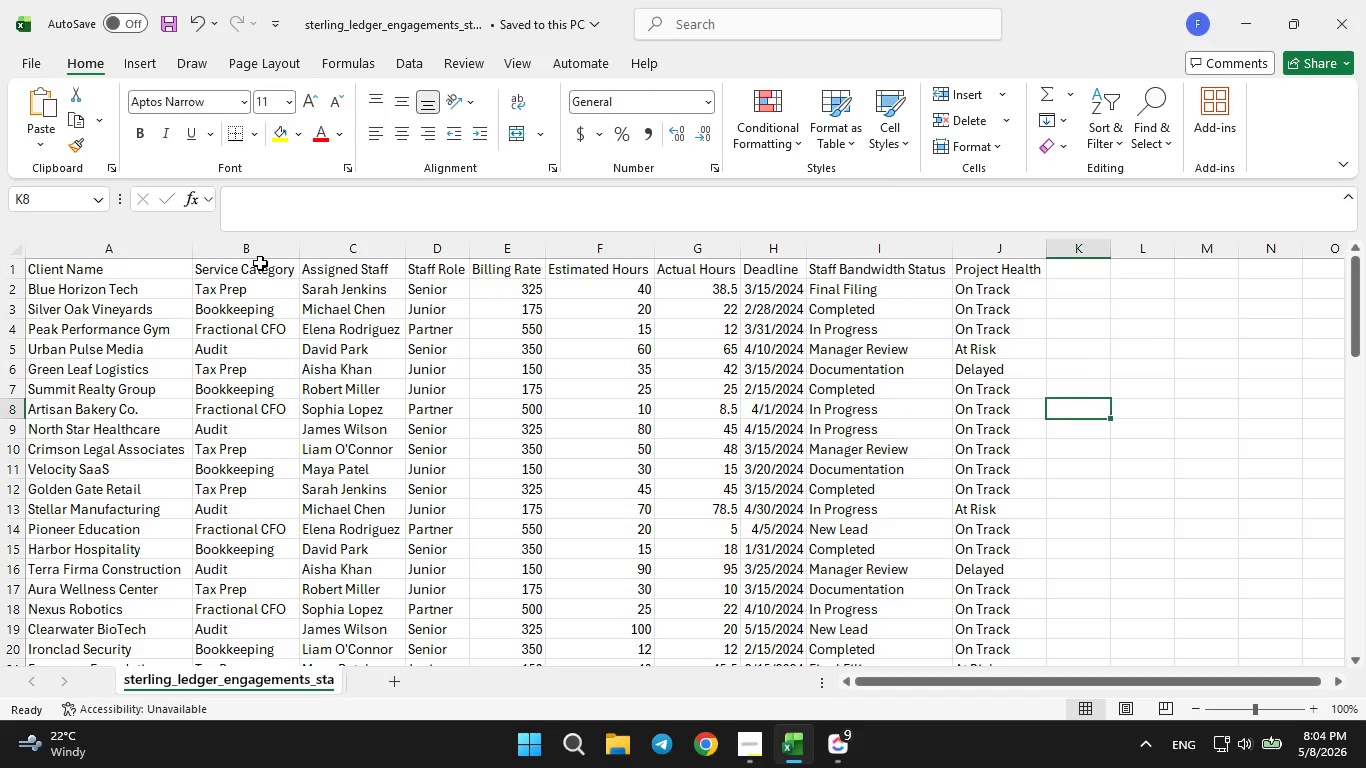 
left_click([256, 256])
 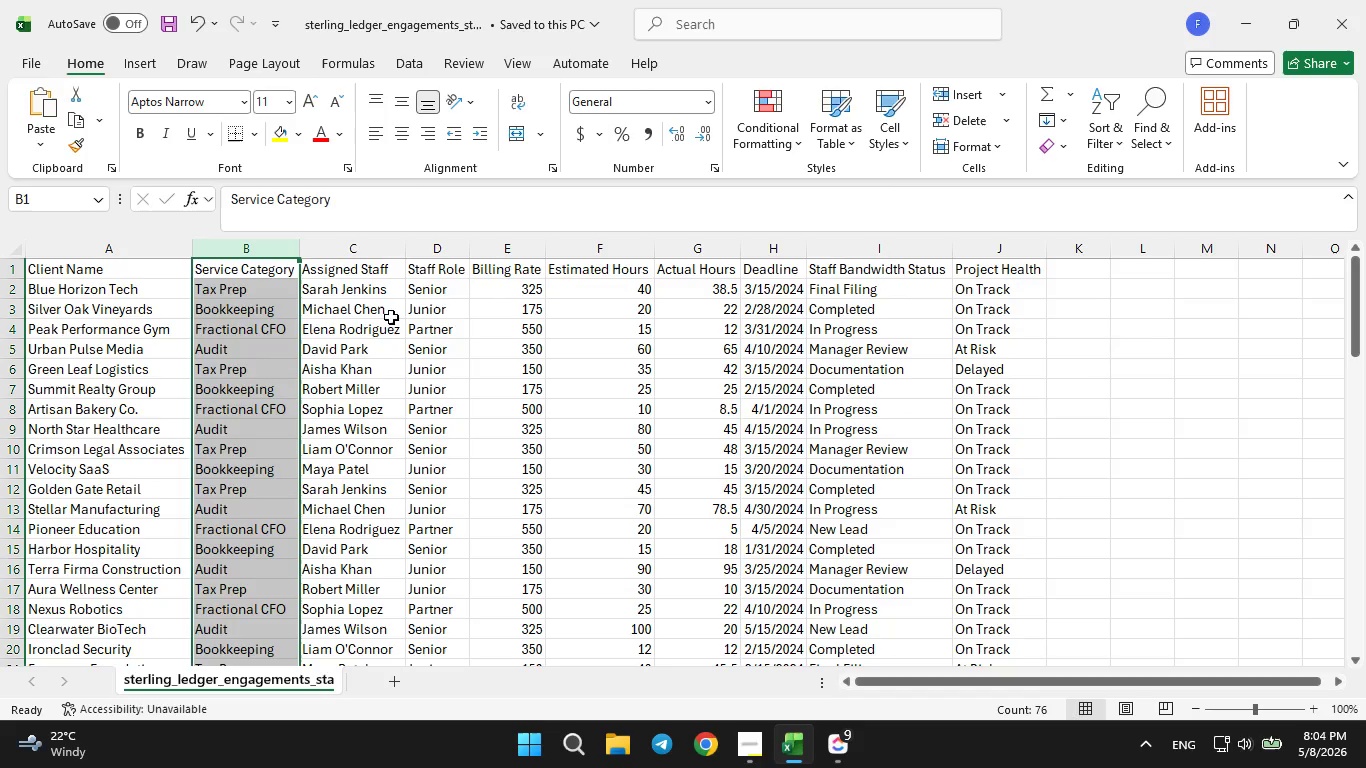 
left_click([462, 329])
 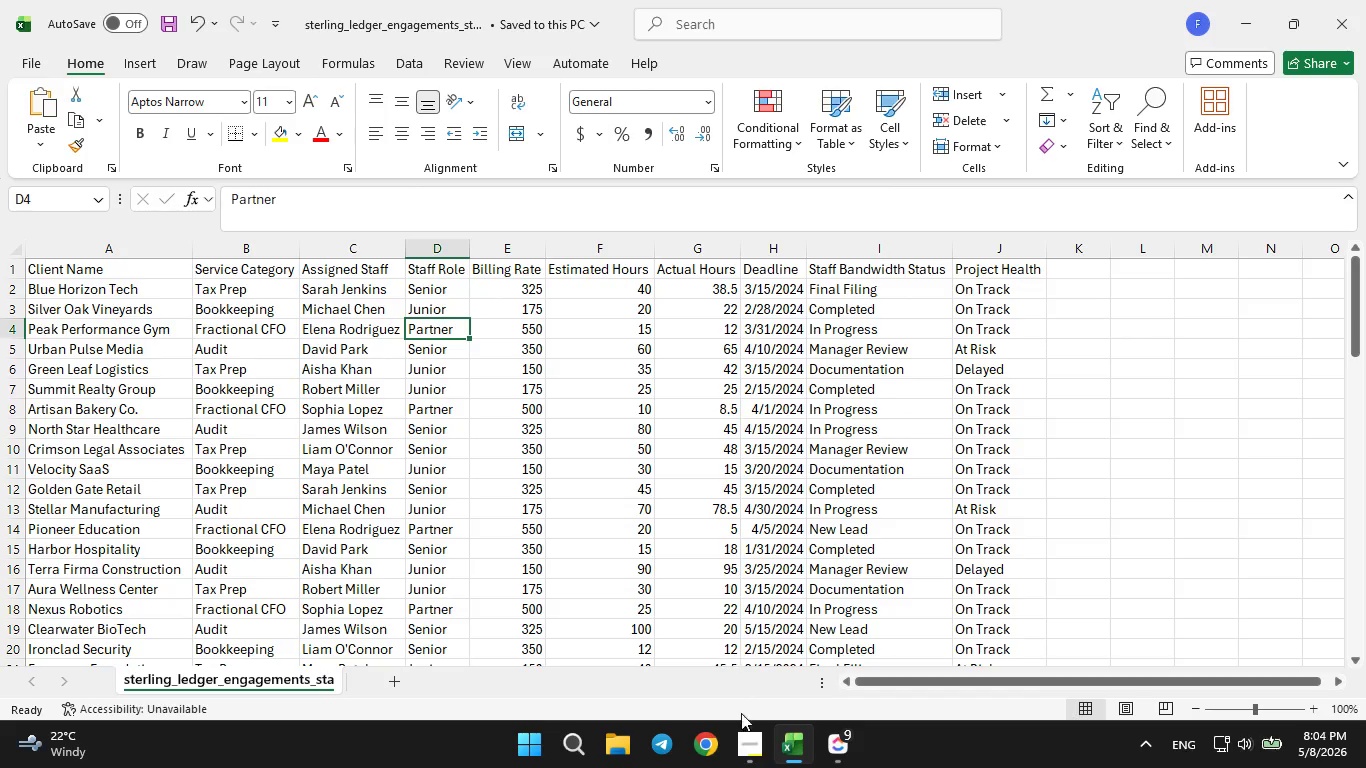 
left_click([758, 756])
 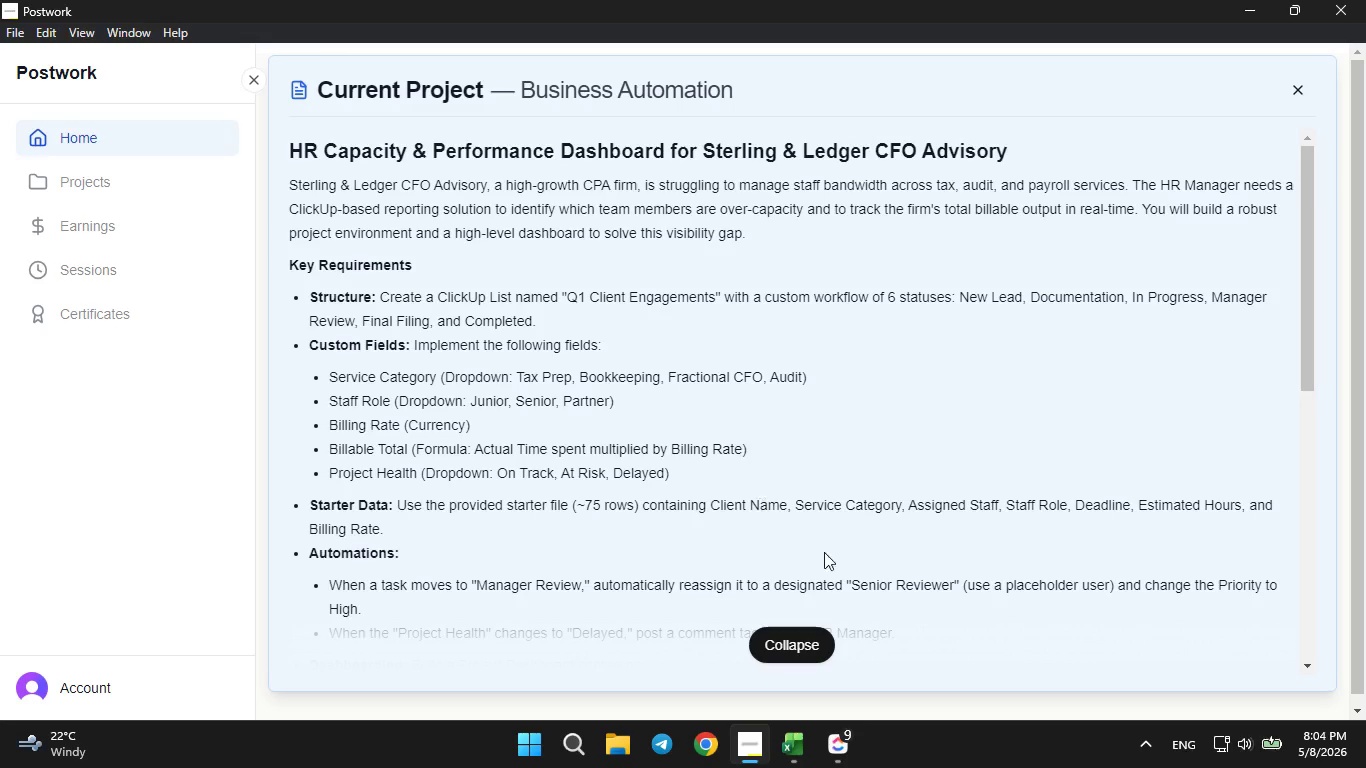 
left_click([833, 759])
 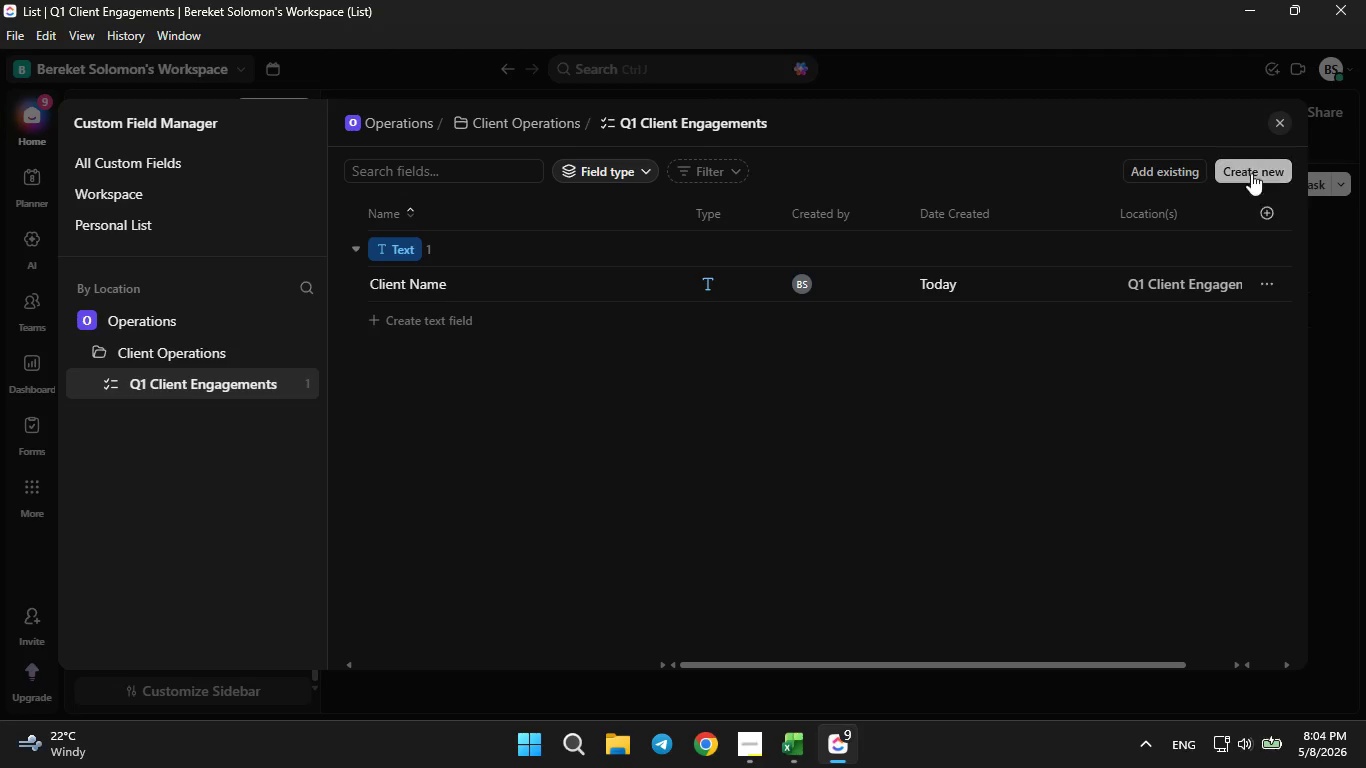 
left_click([1247, 161])
 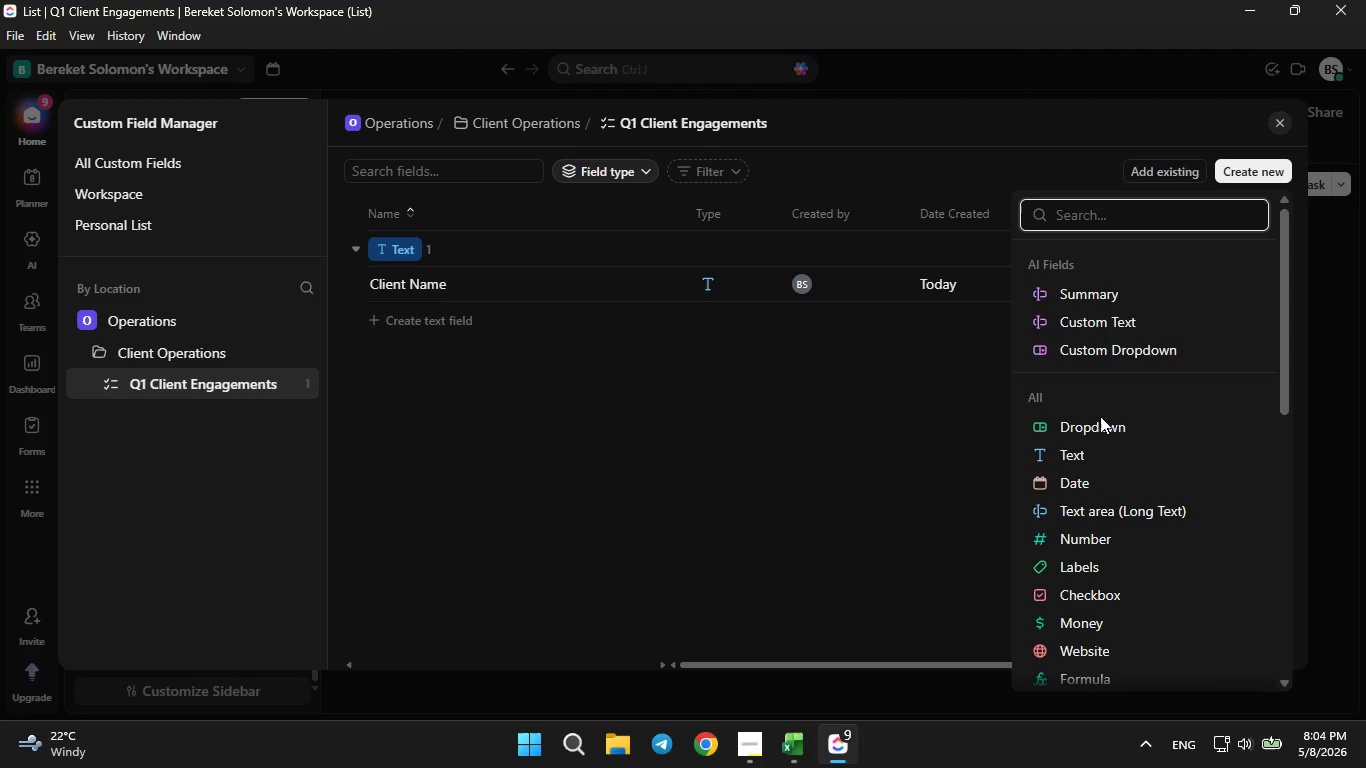 
left_click([1096, 427])
 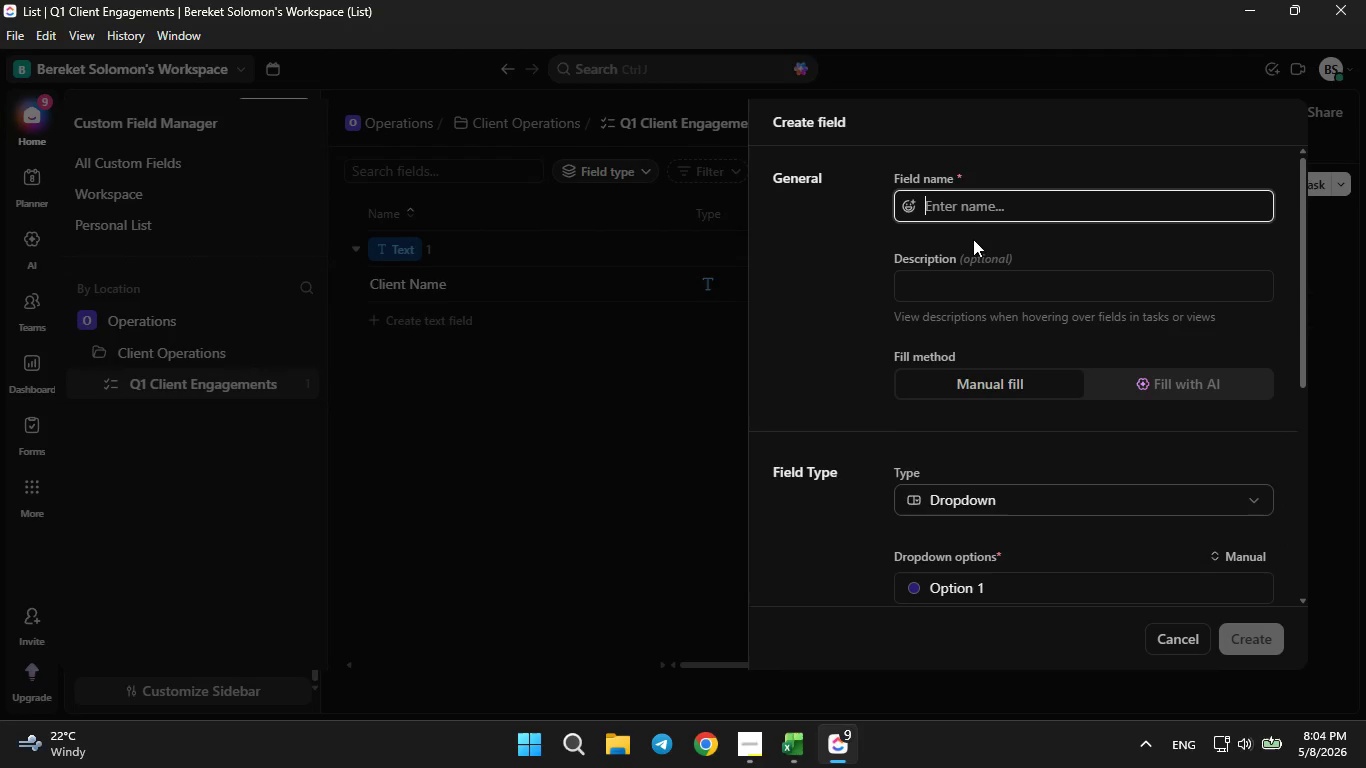 
type(Service Category)
 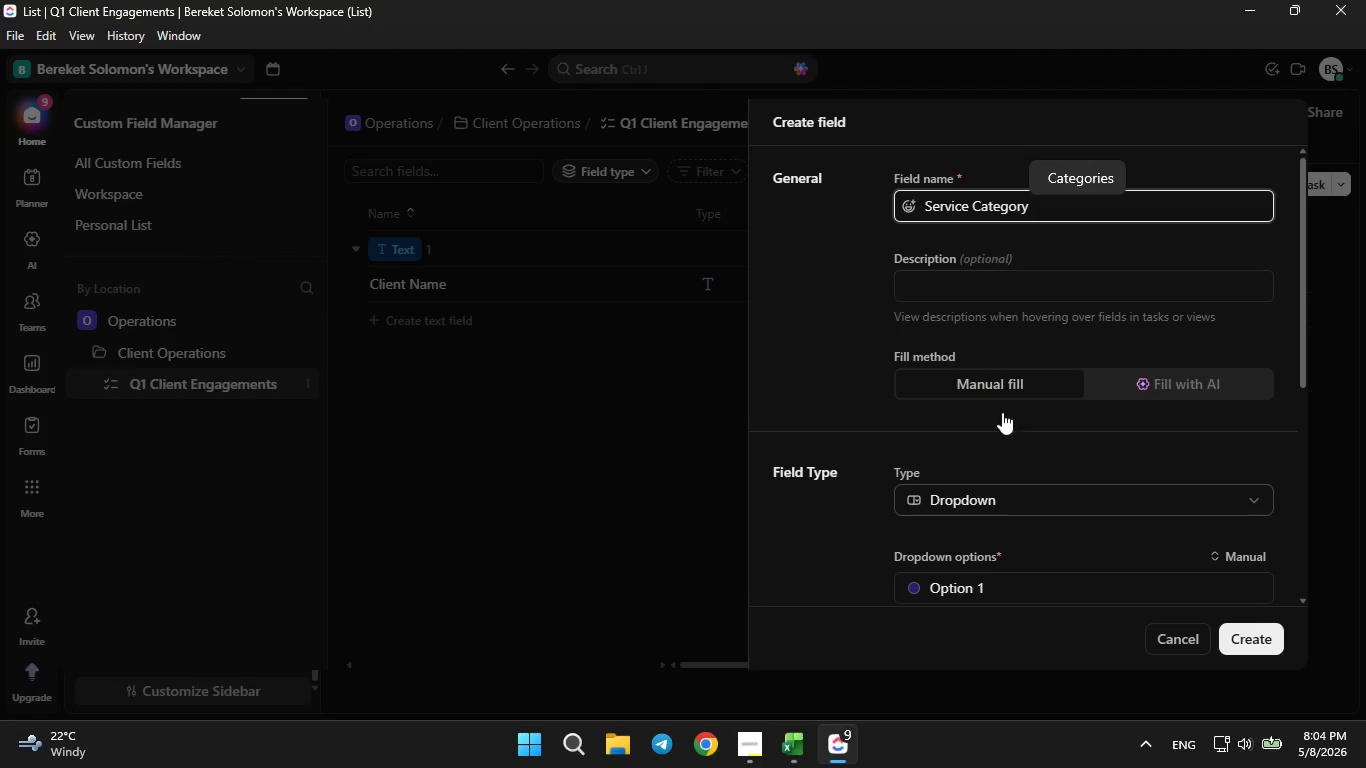 
scroll: coordinate [1013, 512], scroll_direction: down, amount: 2.0
 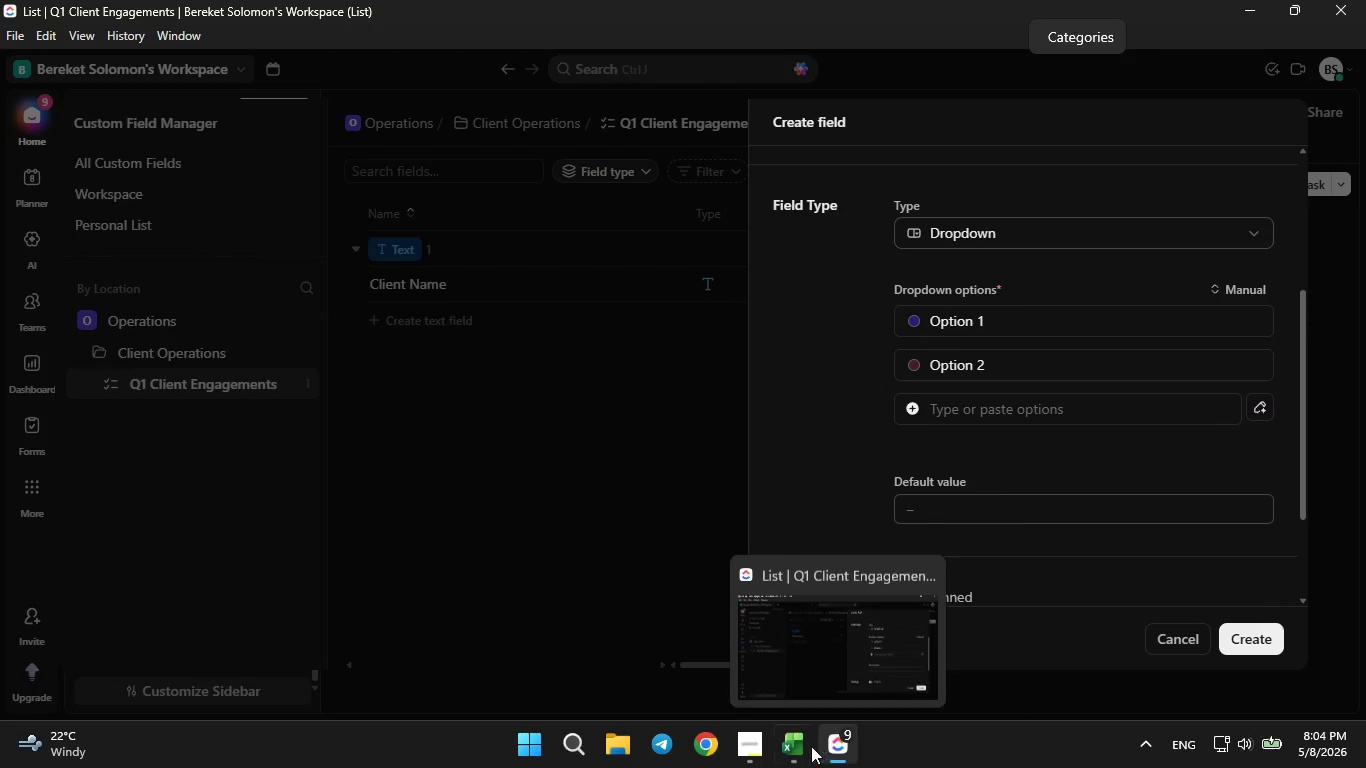 
left_click([788, 747])
 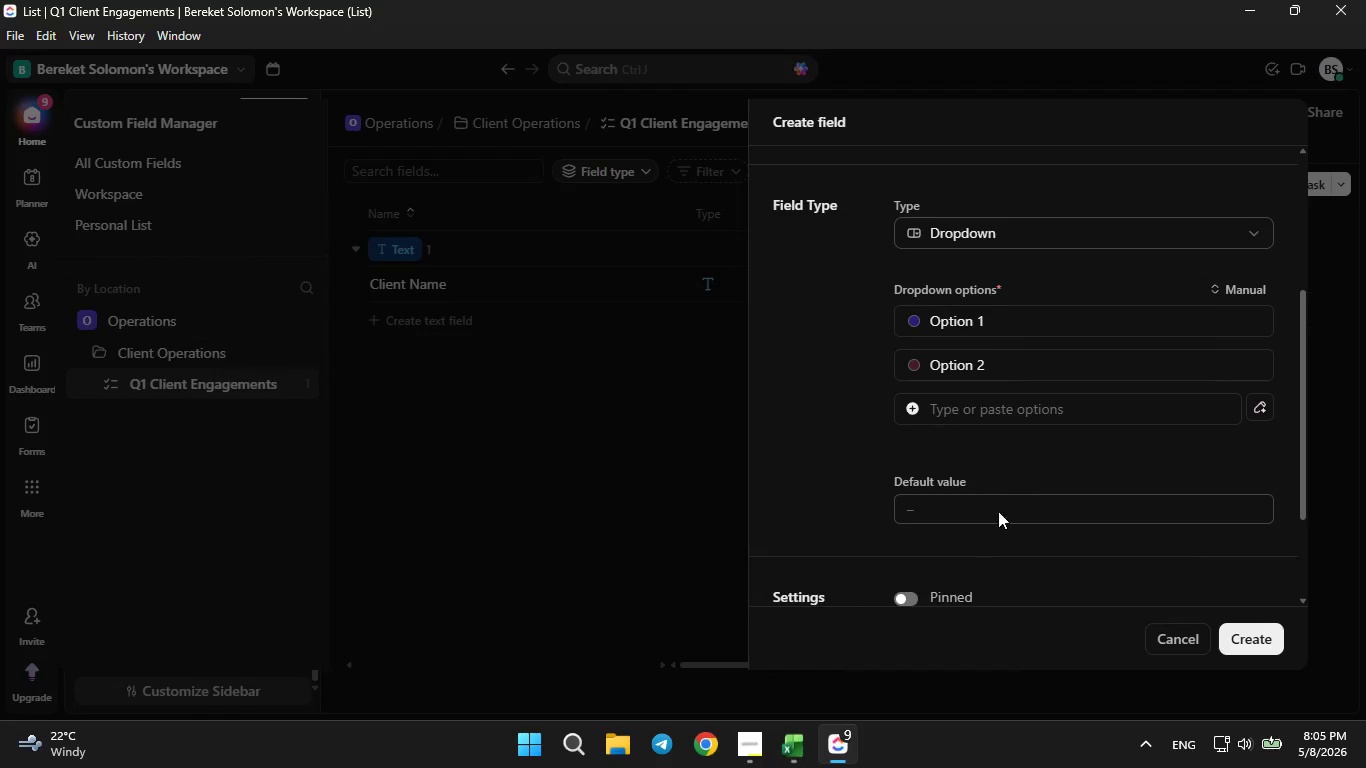 
left_click([1024, 329])
 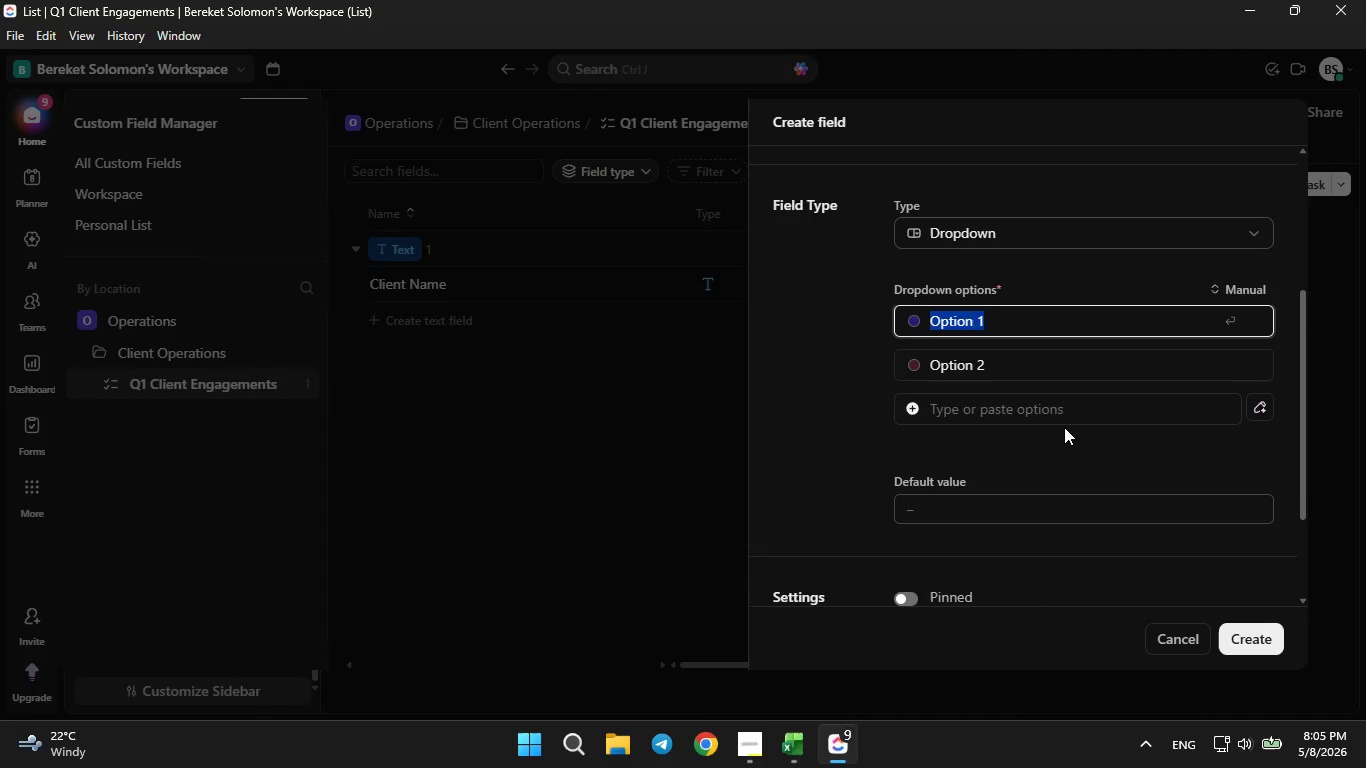 
key(Backspace)
type(Tax Prep)
 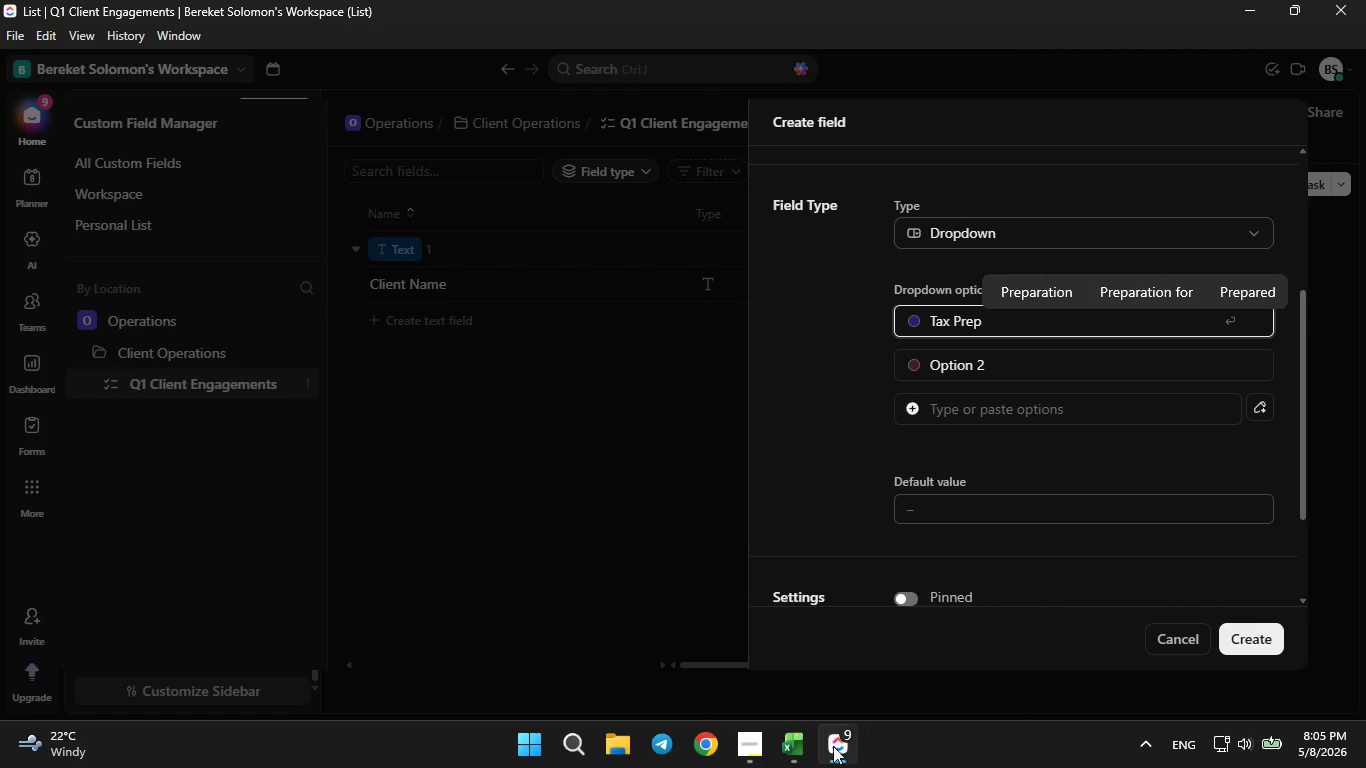 
left_click([805, 750])
 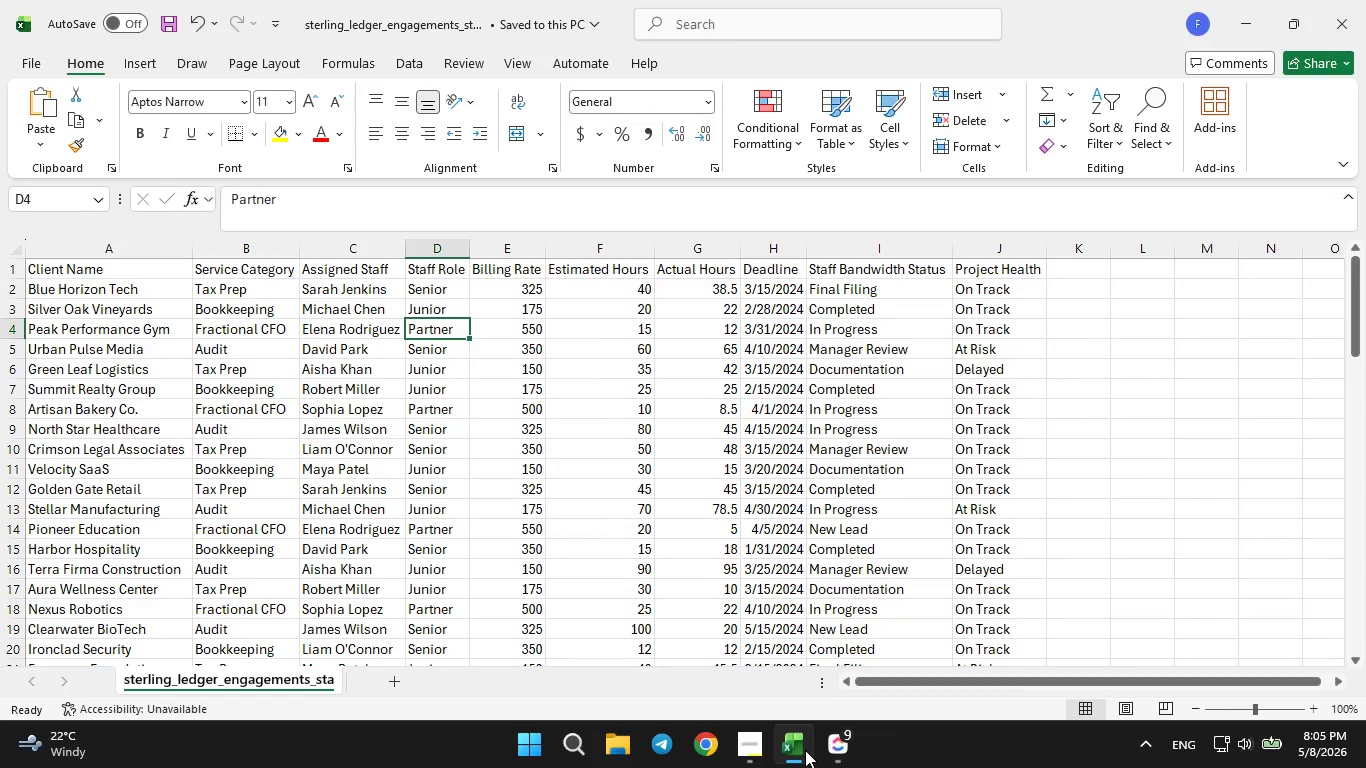 
left_click([805, 750])
 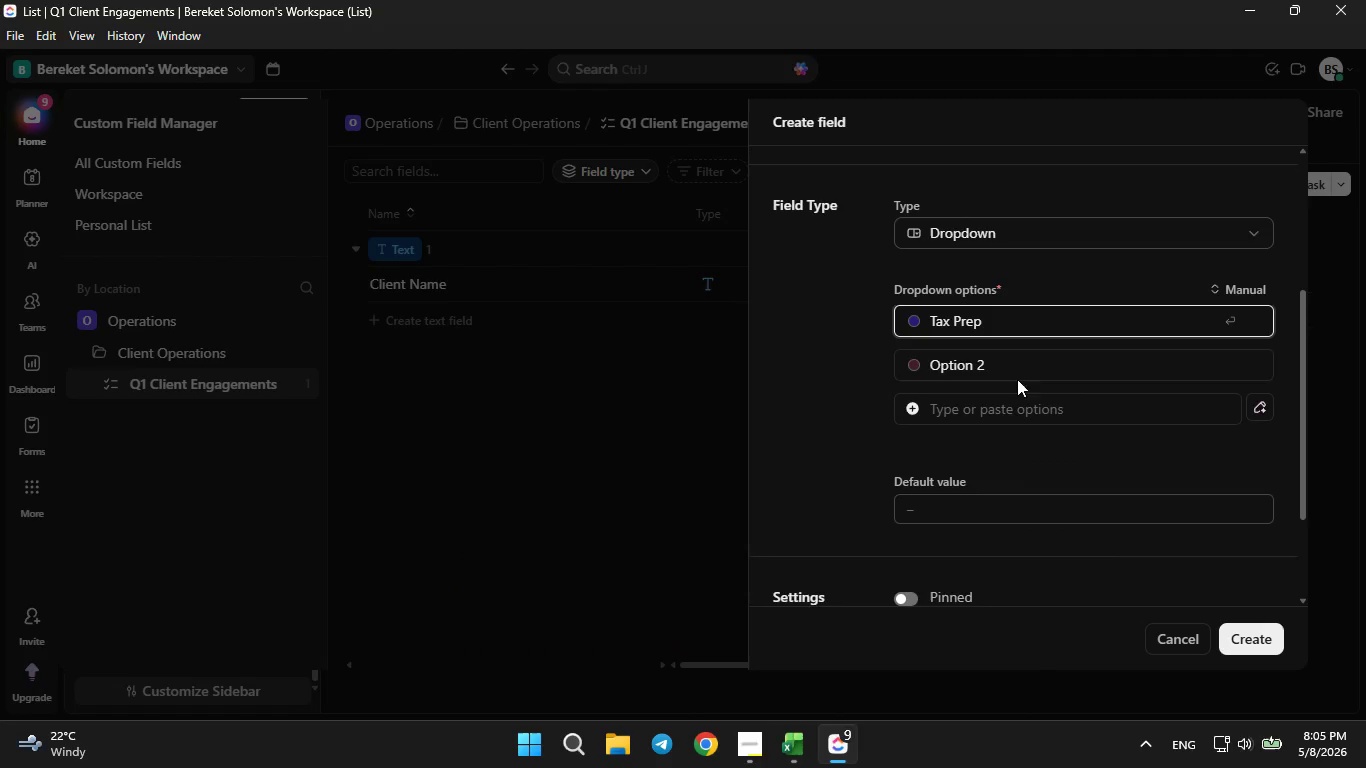 
left_click([1017, 350])
 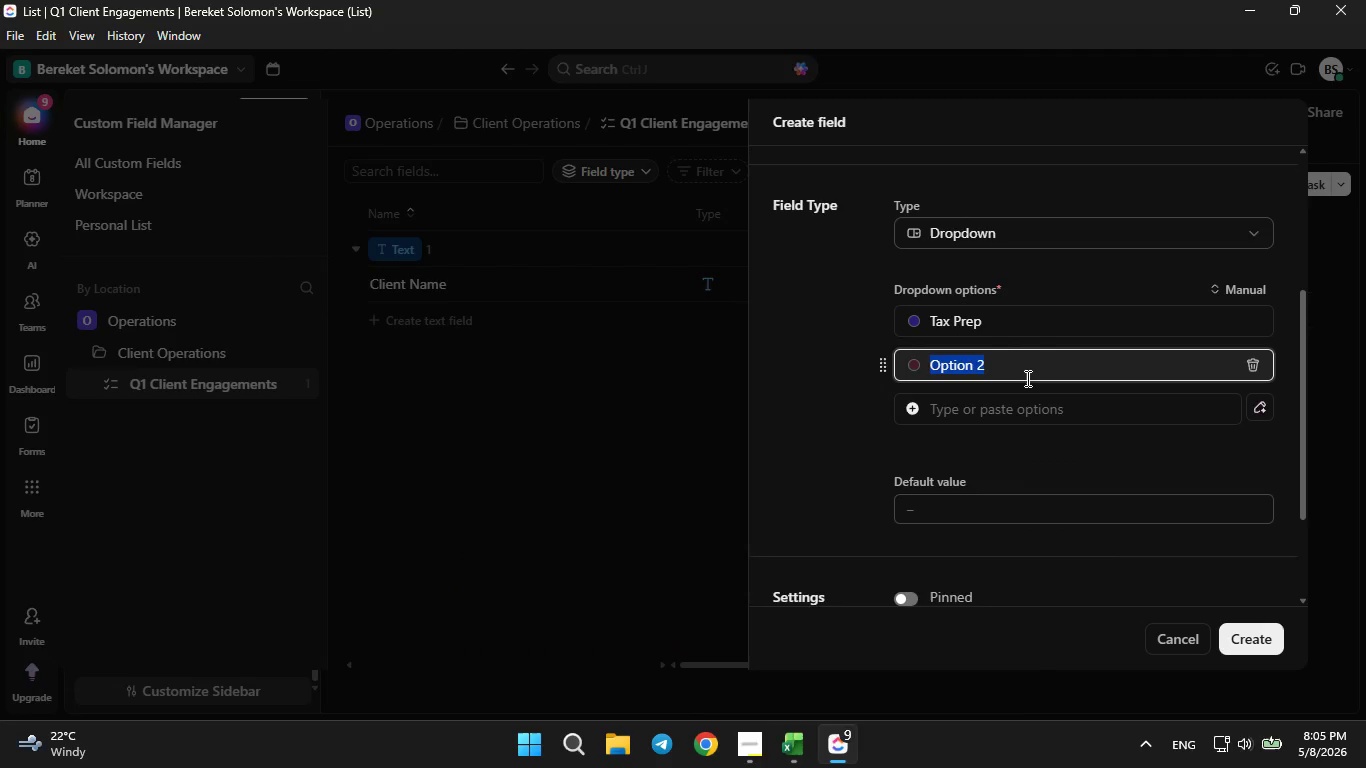 
key(Backspace)
type(Bookki)
key(Backspace)
type(eeping)
 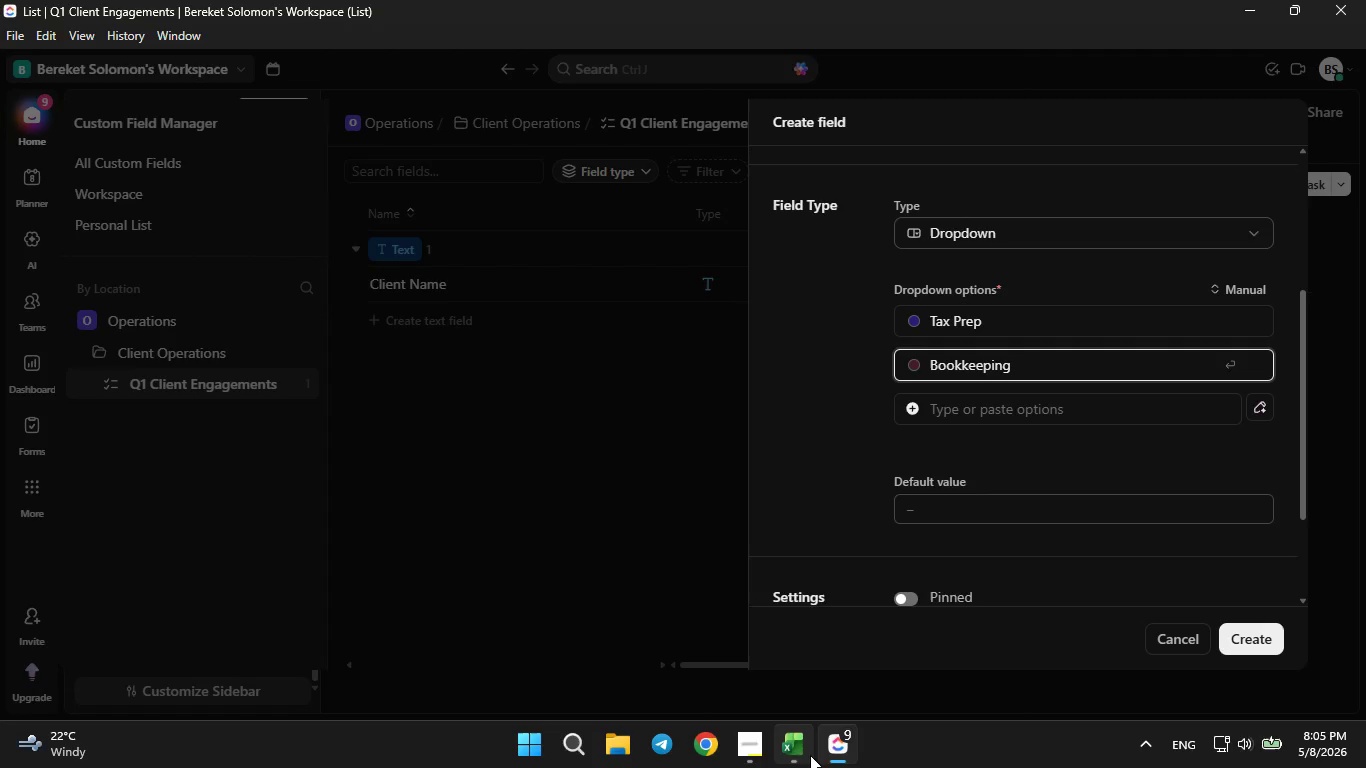 
left_click([810, 755])
 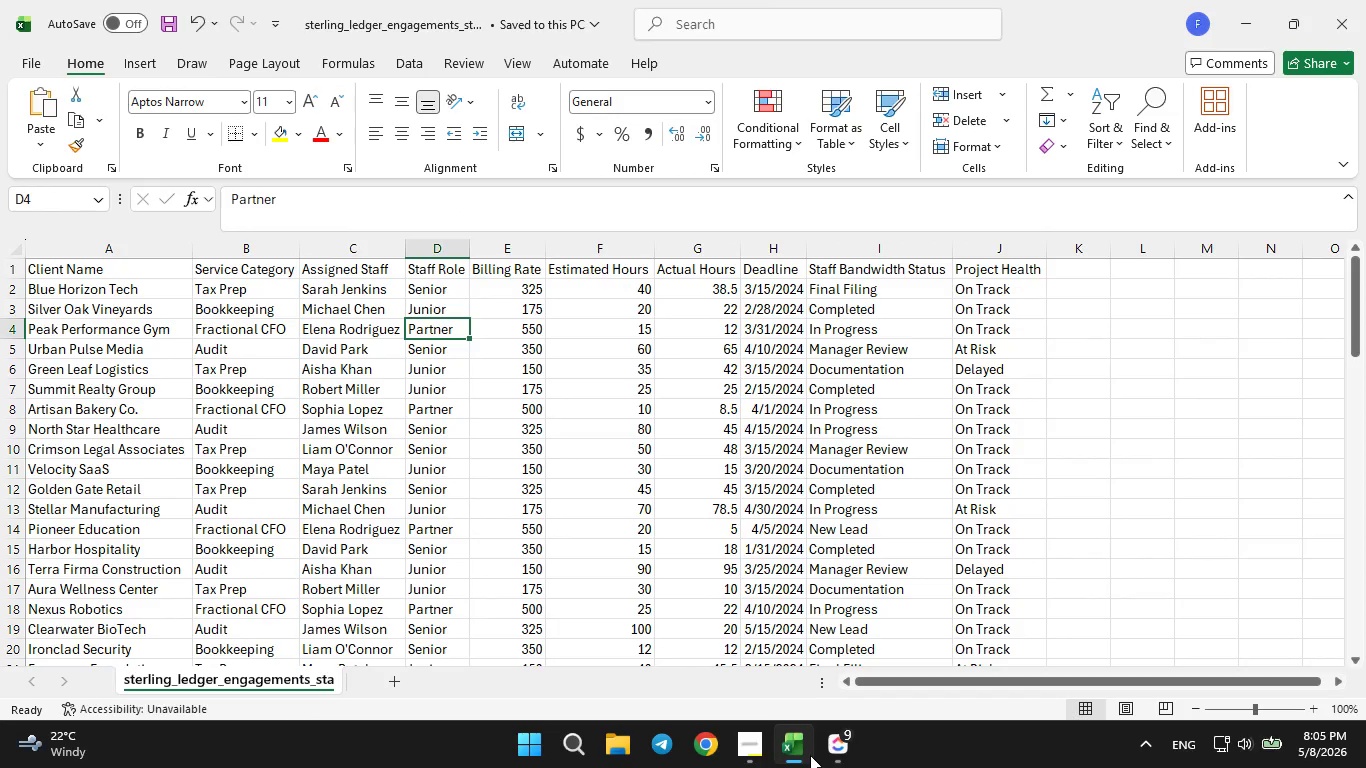 
left_click([810, 755])
 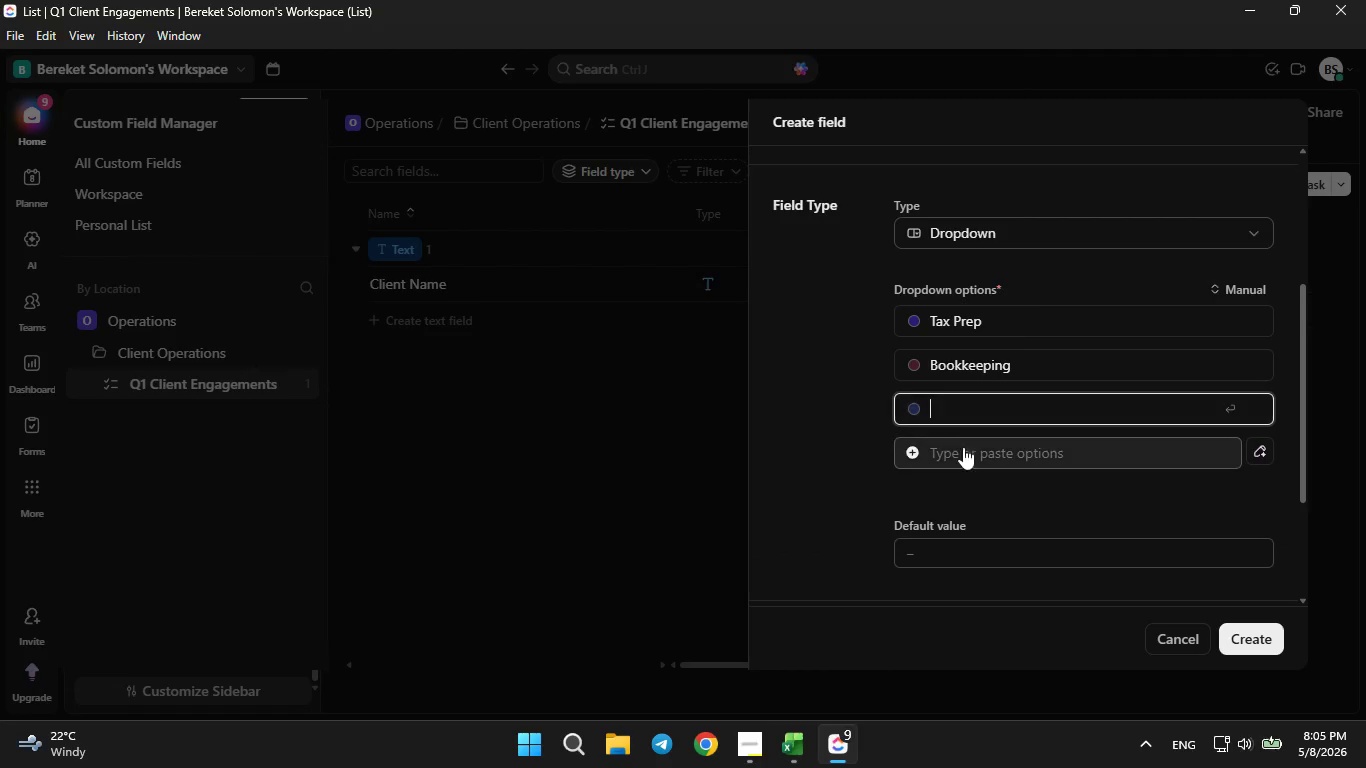 
key(CapsLock)
 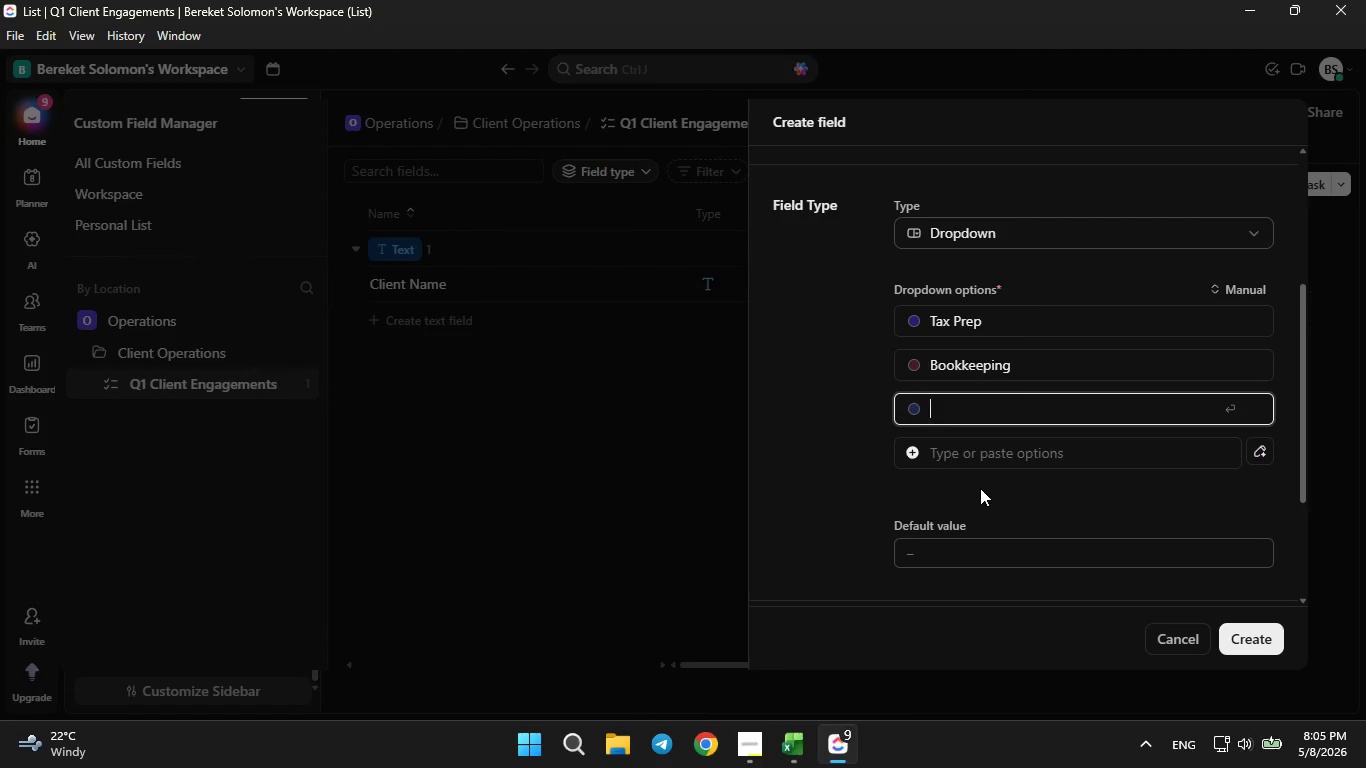 
key(F)
 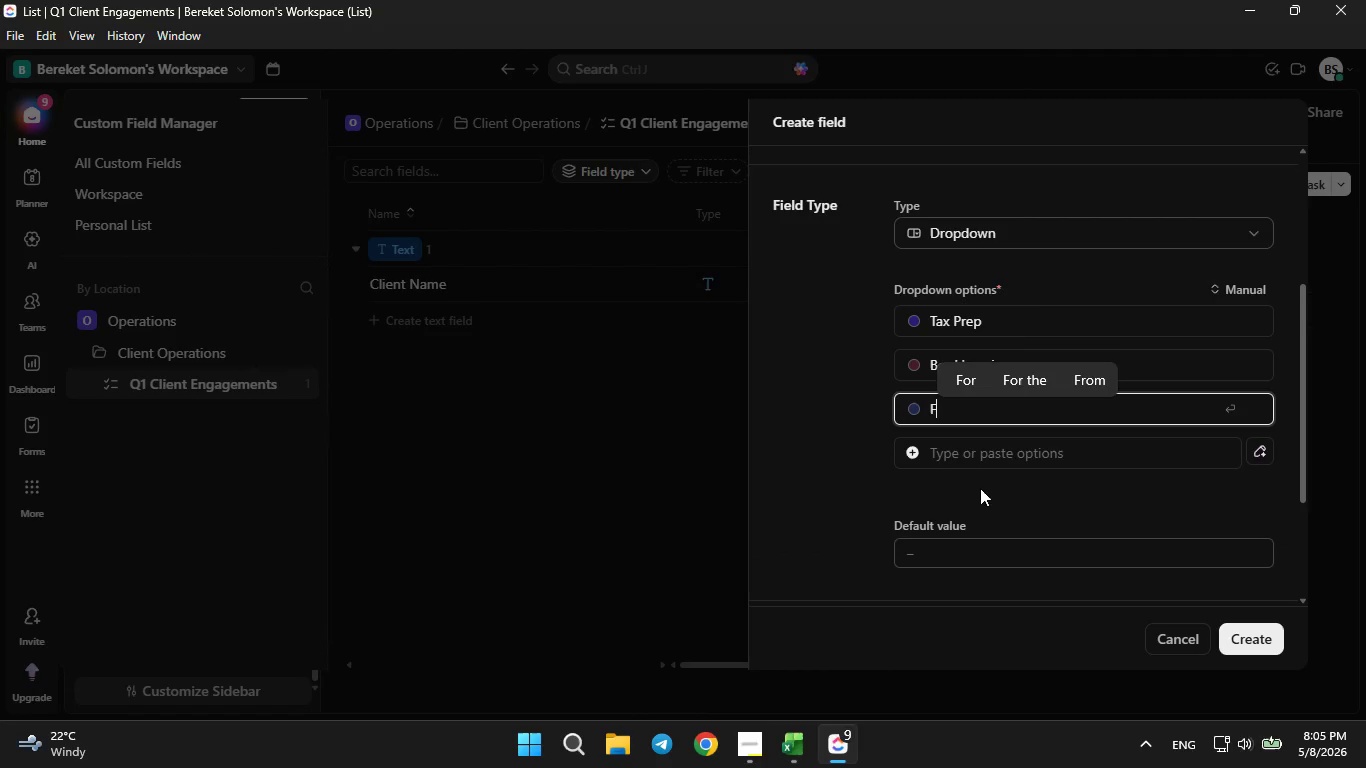 
key(CapsLock)
 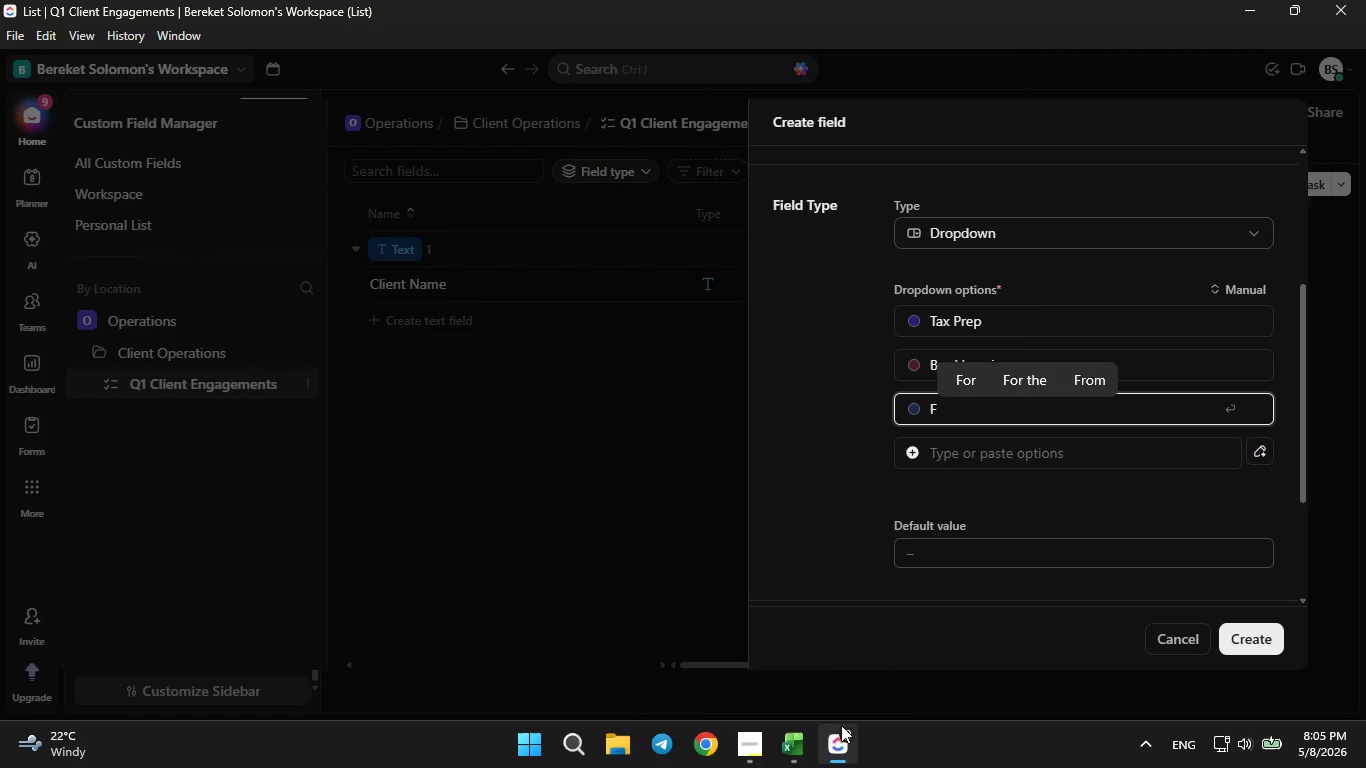 
left_click([798, 757])
 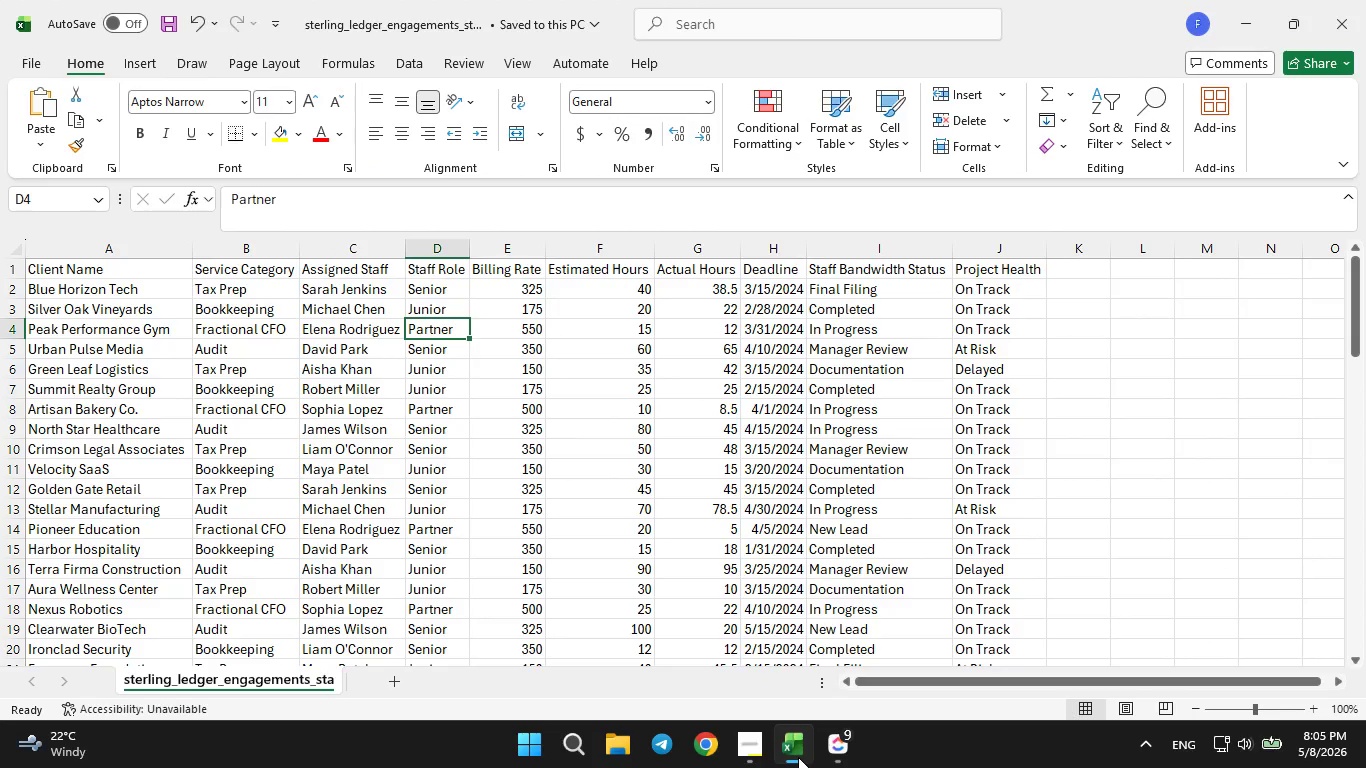 
left_click([798, 757])
 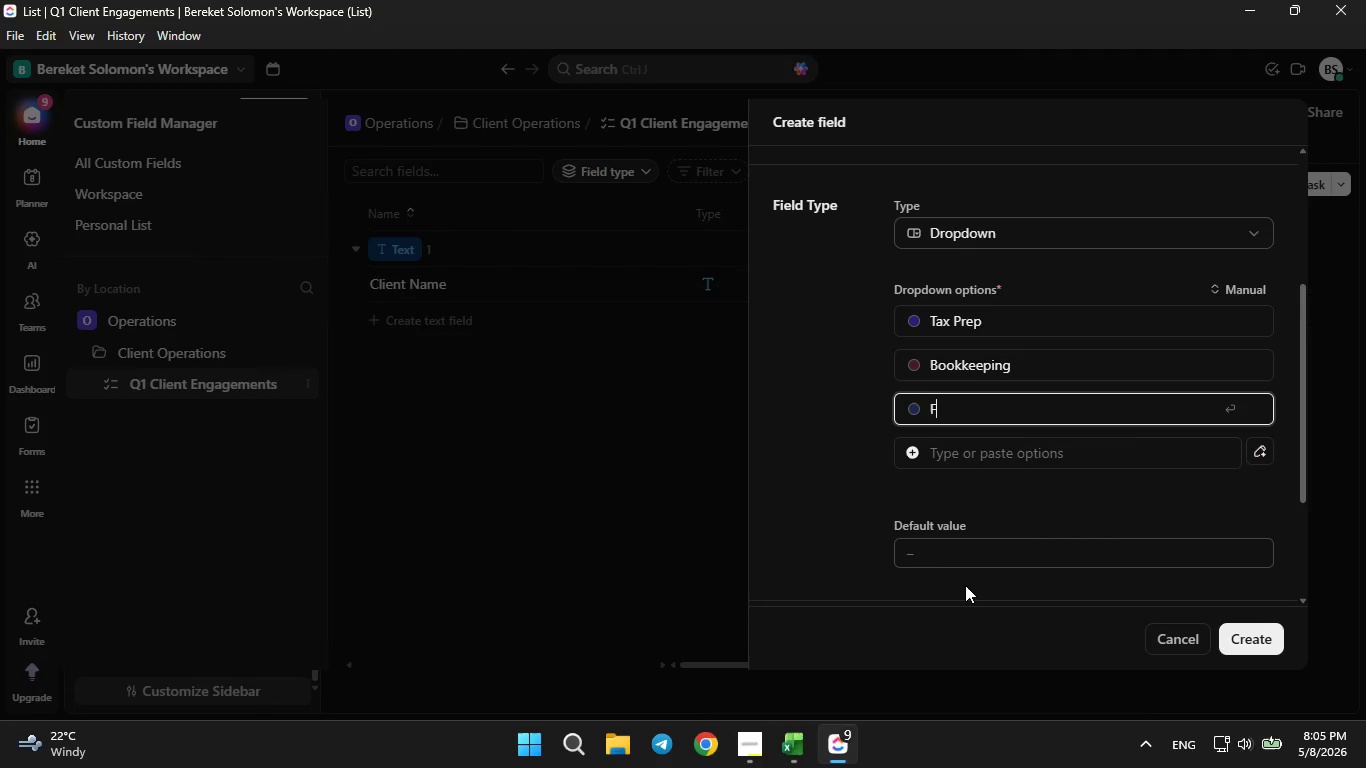 
type(ractional CFO)
 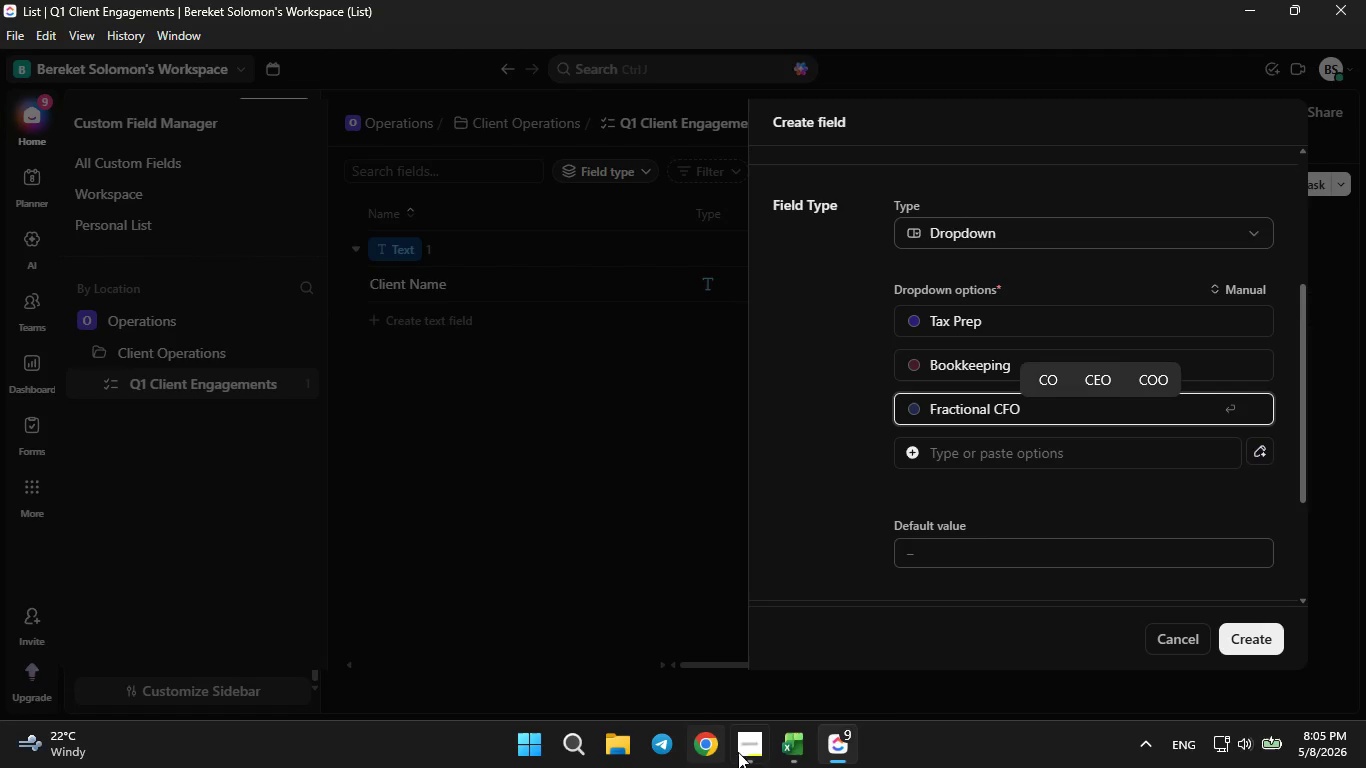 
left_click([791, 752])
 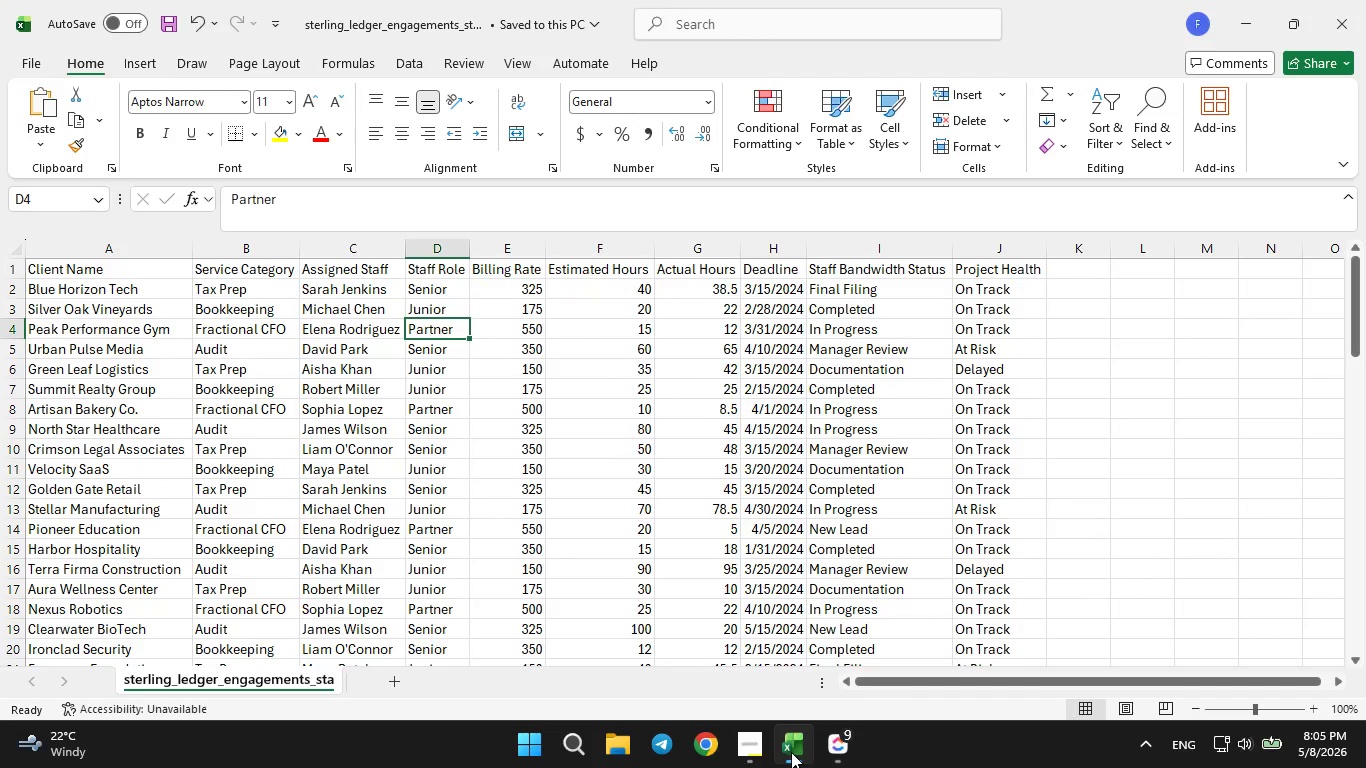 
left_click([791, 752])
 